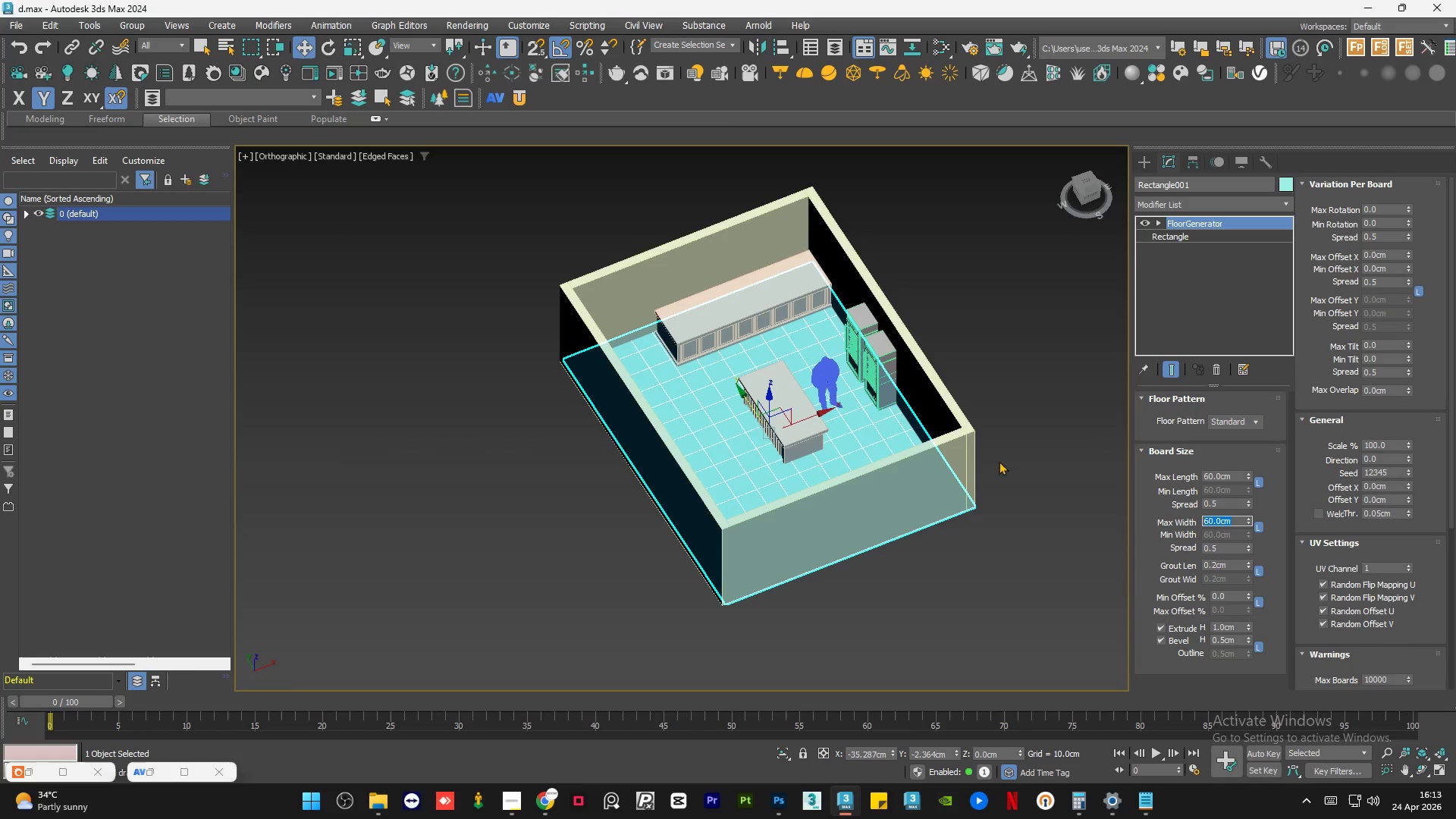 
left_click([1018, 425])
 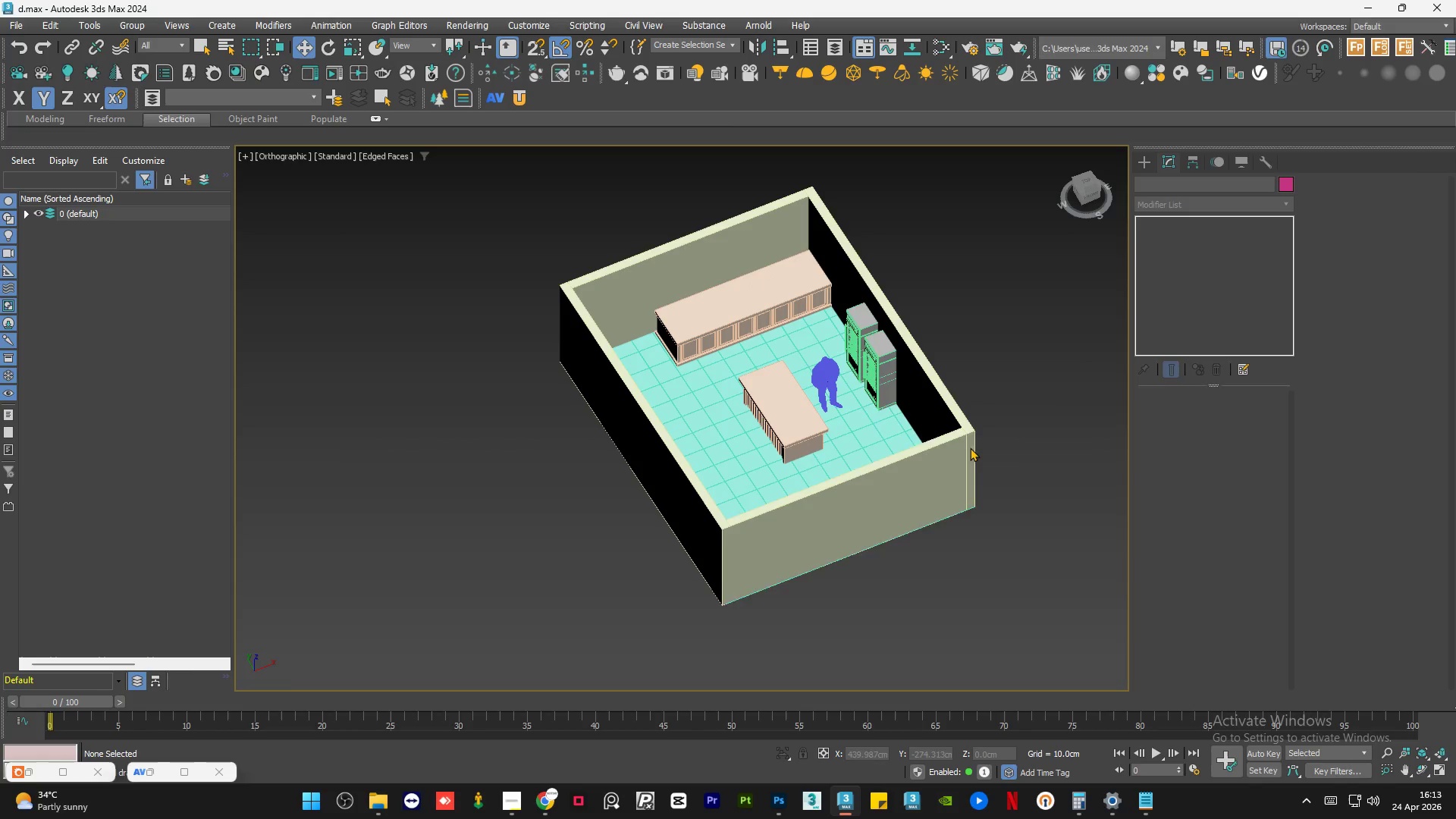 
hold_key(key=AltLeft, duration=0.88)
 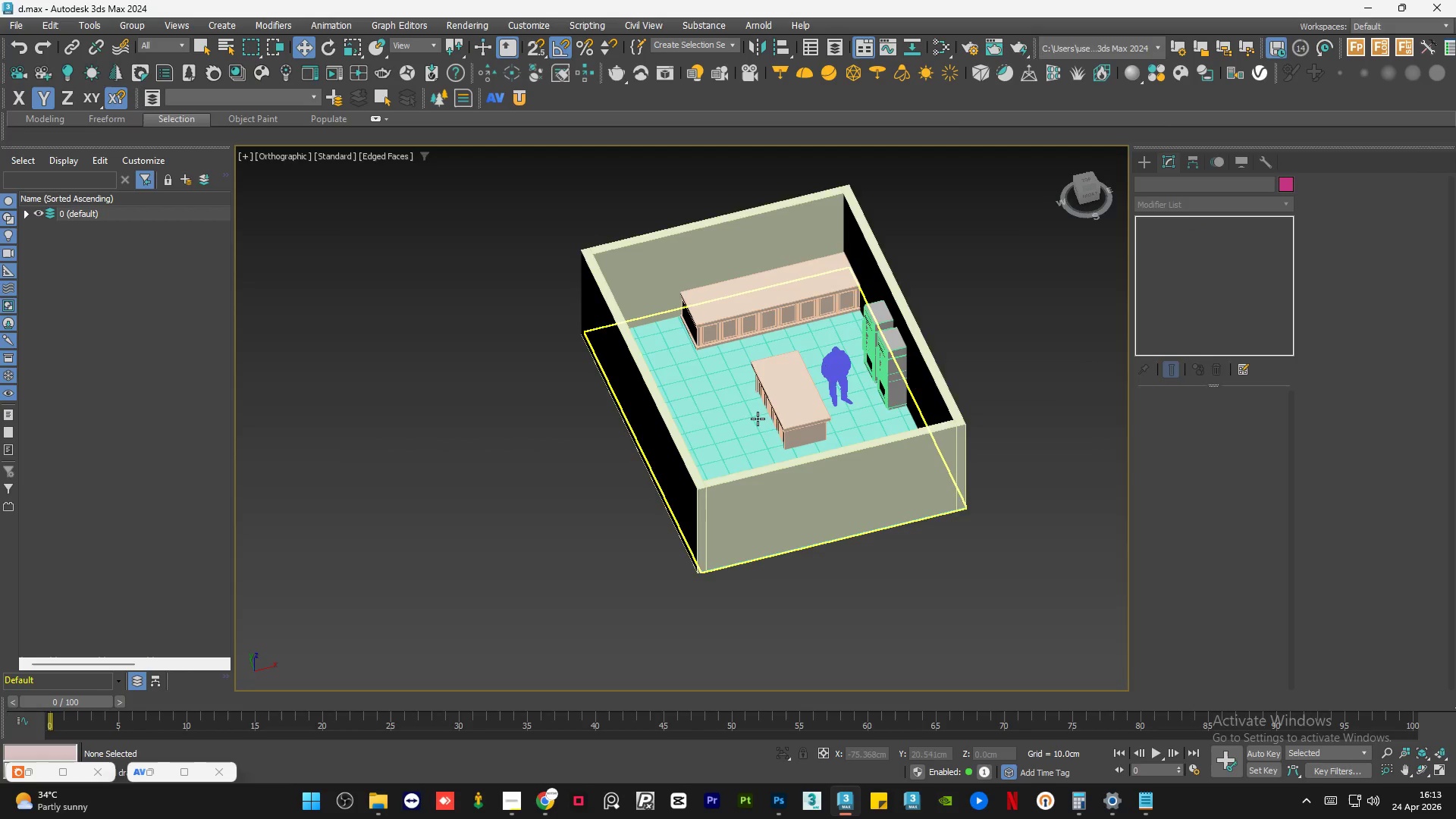 
scroll: coordinate [846, 607], scroll_direction: up, amount: 8.0
 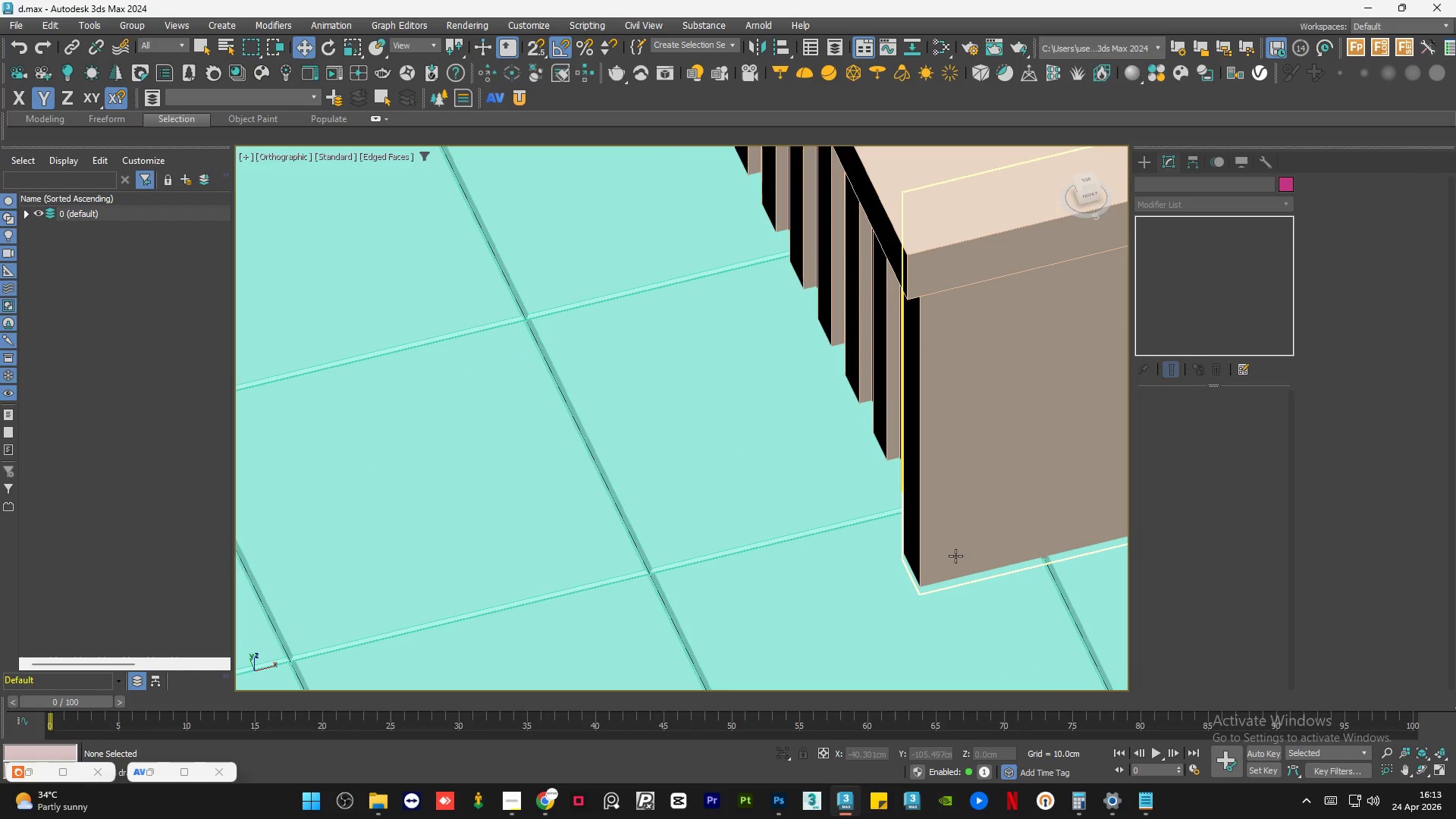 
left_click([956, 556])
 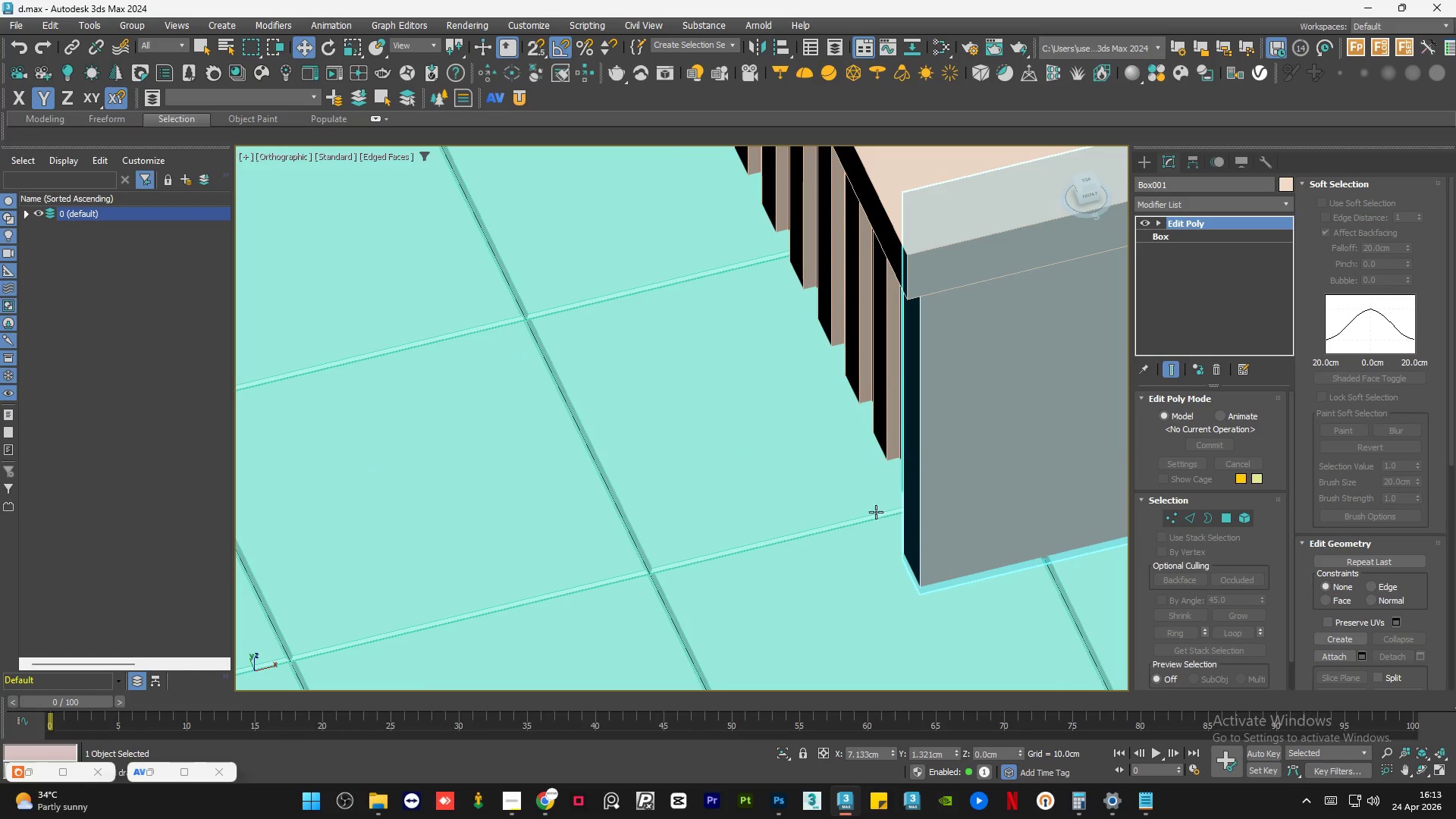 
left_click([767, 529])
 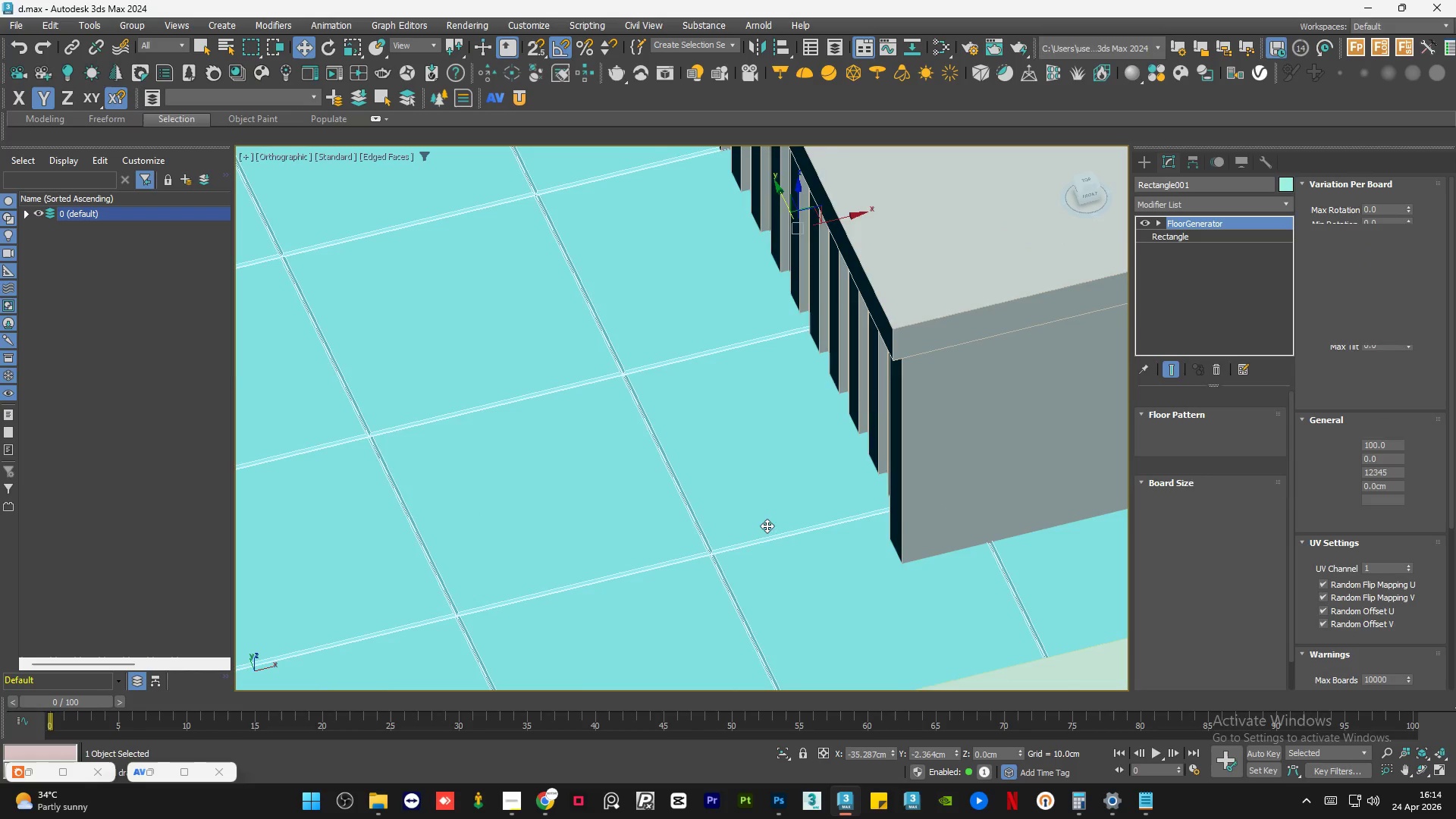 
scroll: coordinate [858, 507], scroll_direction: down, amount: 1.0
 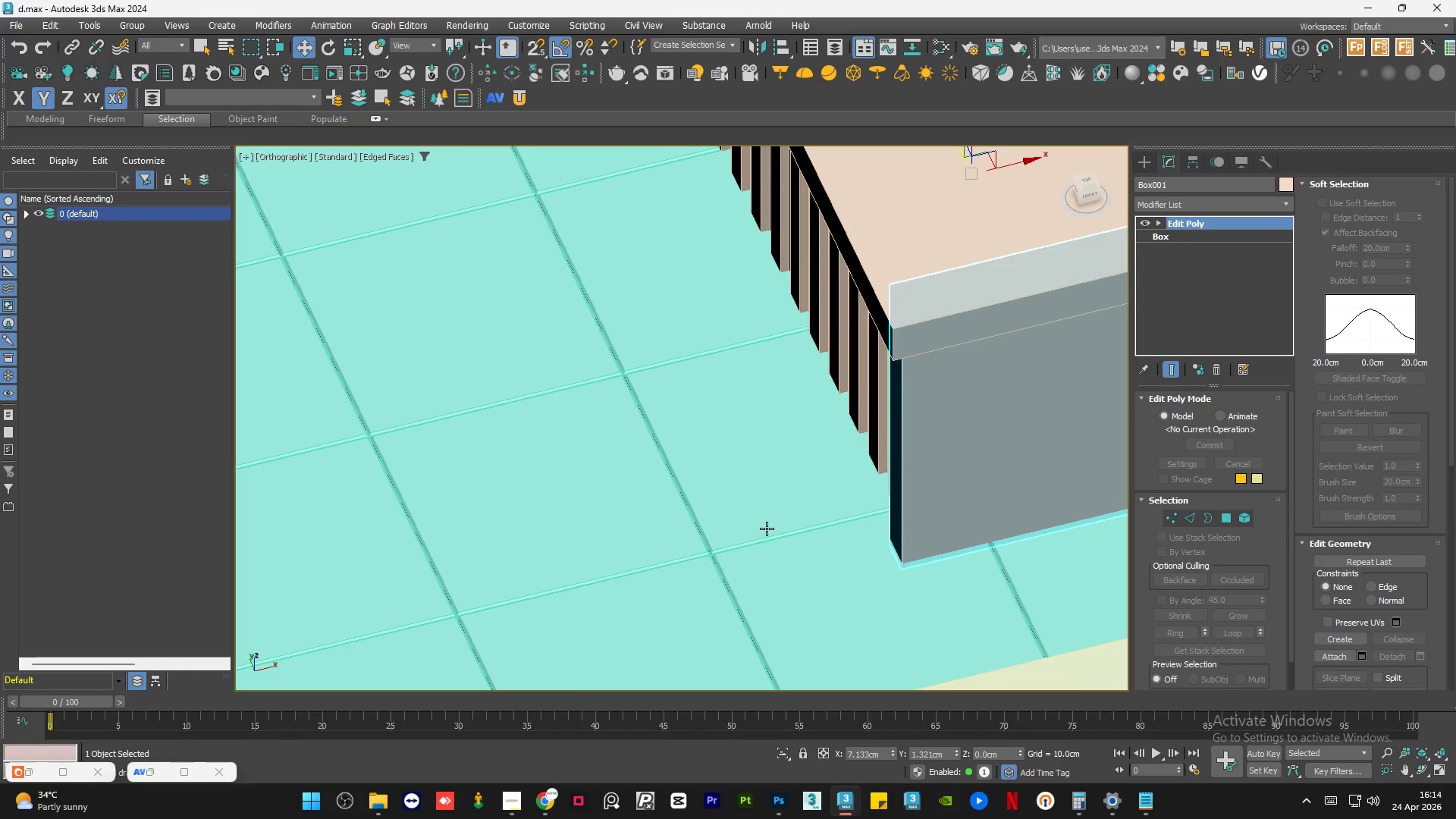 
hold_key(key=AltLeft, duration=1.05)
 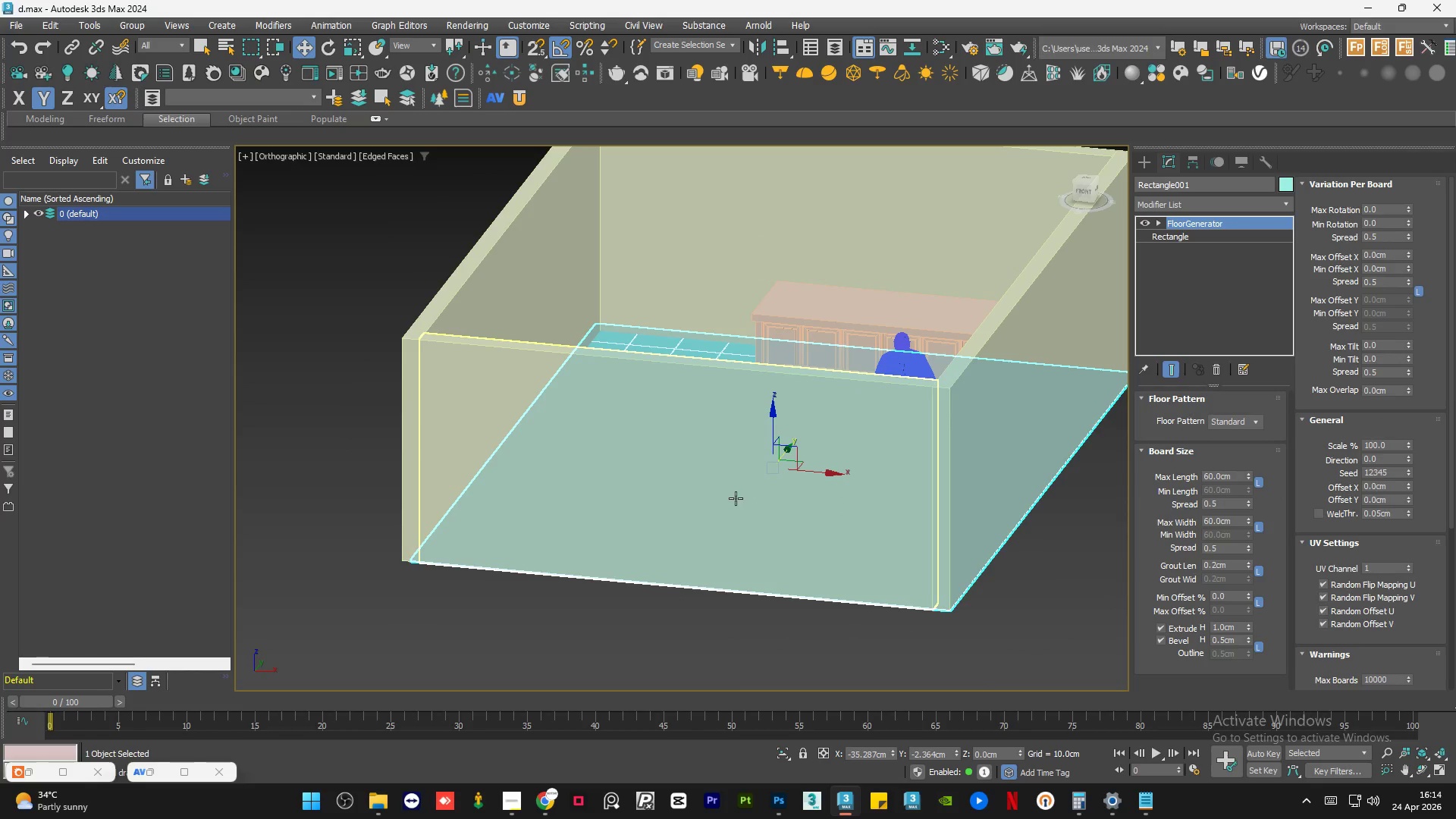 
scroll: coordinate [767, 519], scroll_direction: down, amount: 5.0
 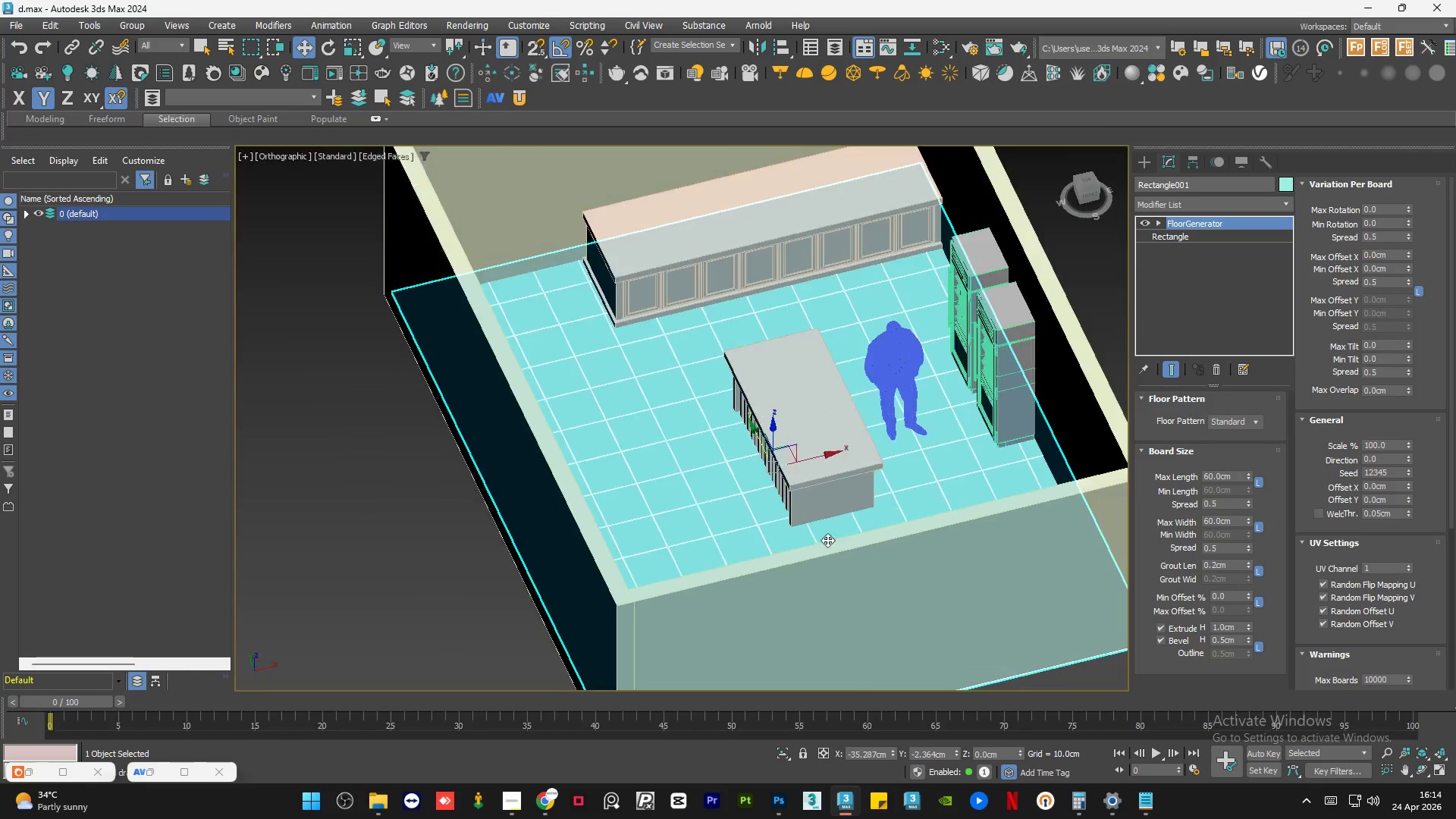 
hold_key(key=AltLeft, duration=1.84)
 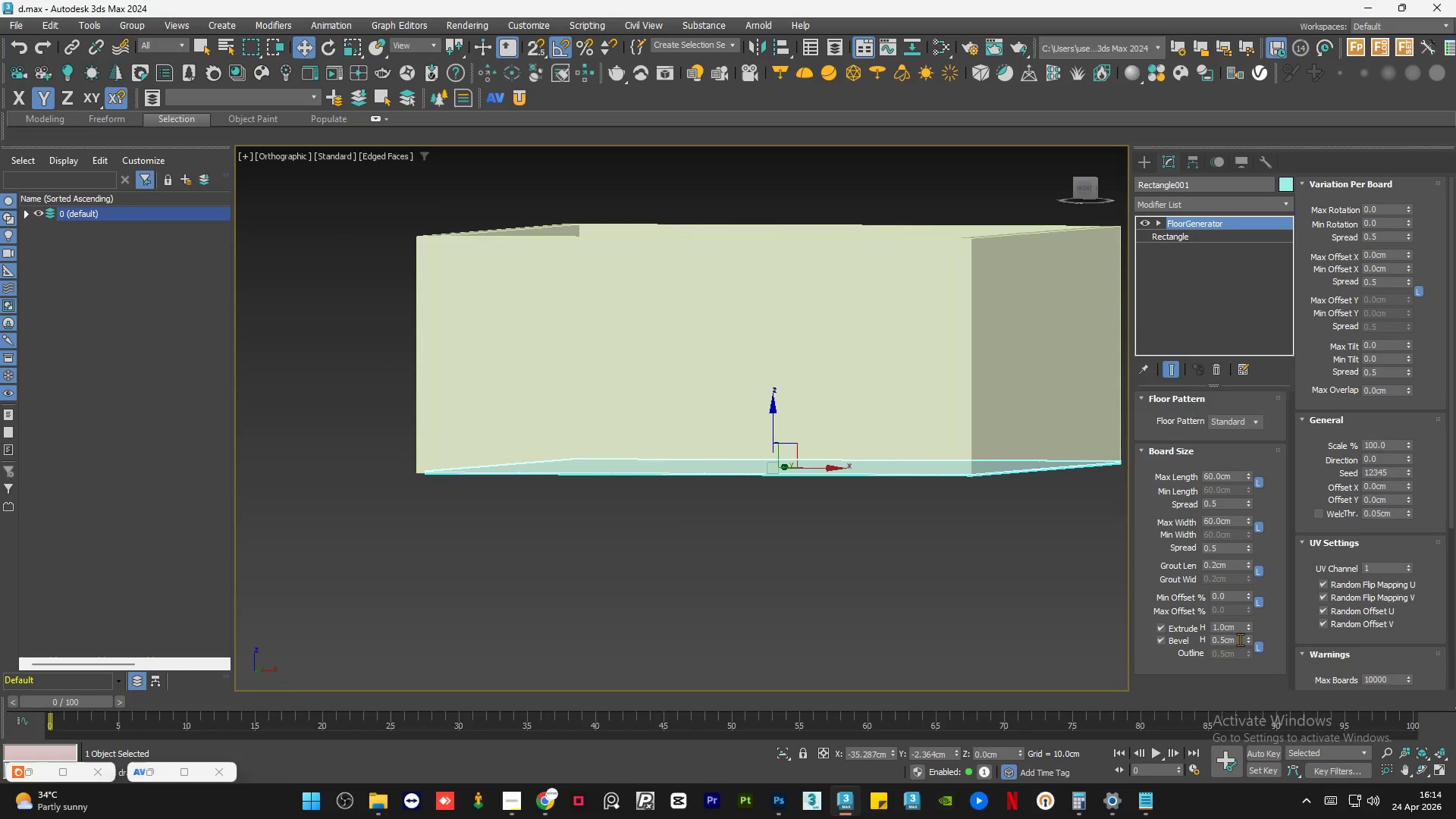 
double_click([1238, 639])
 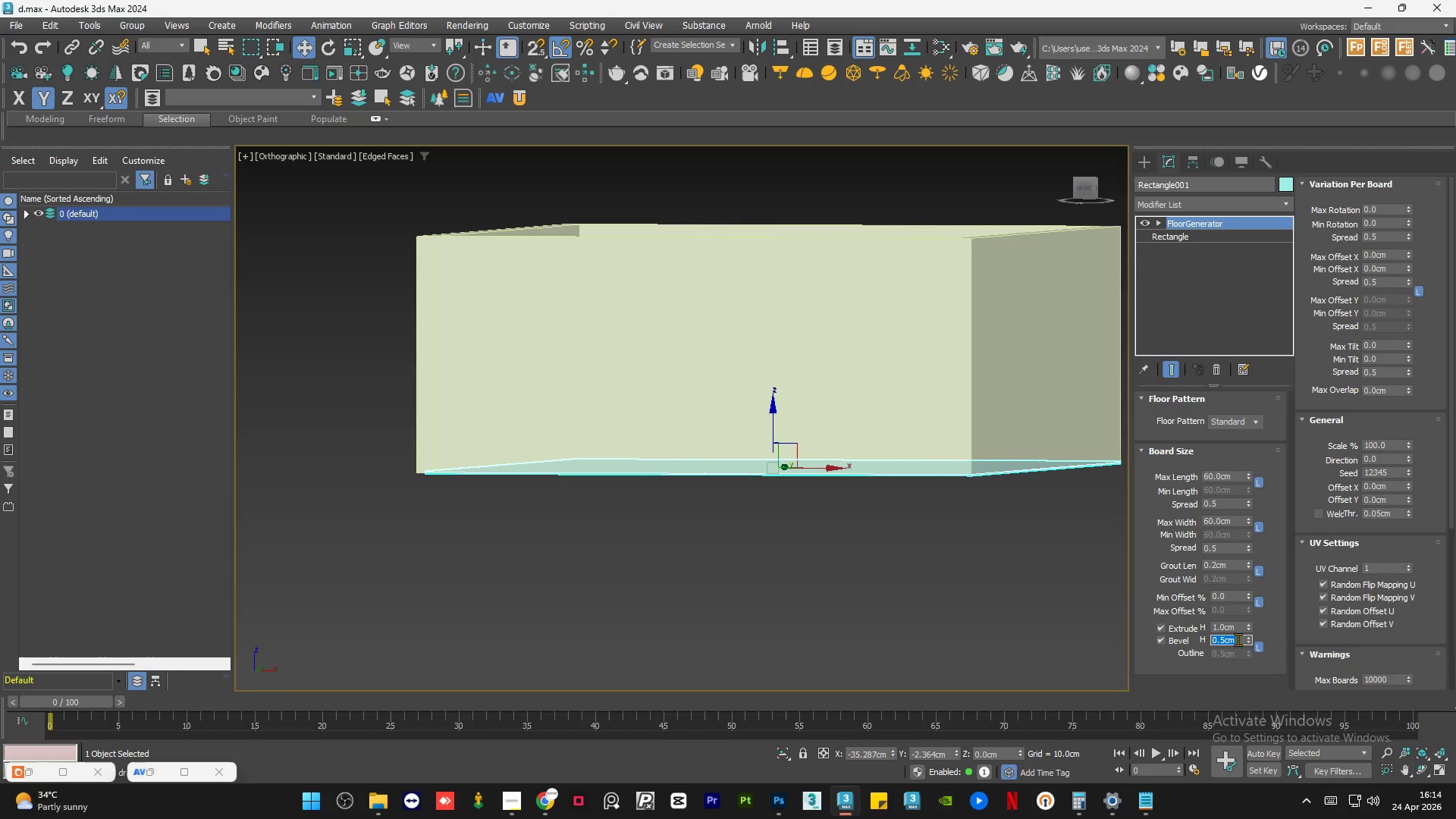 
key(NumpadDecimal)
 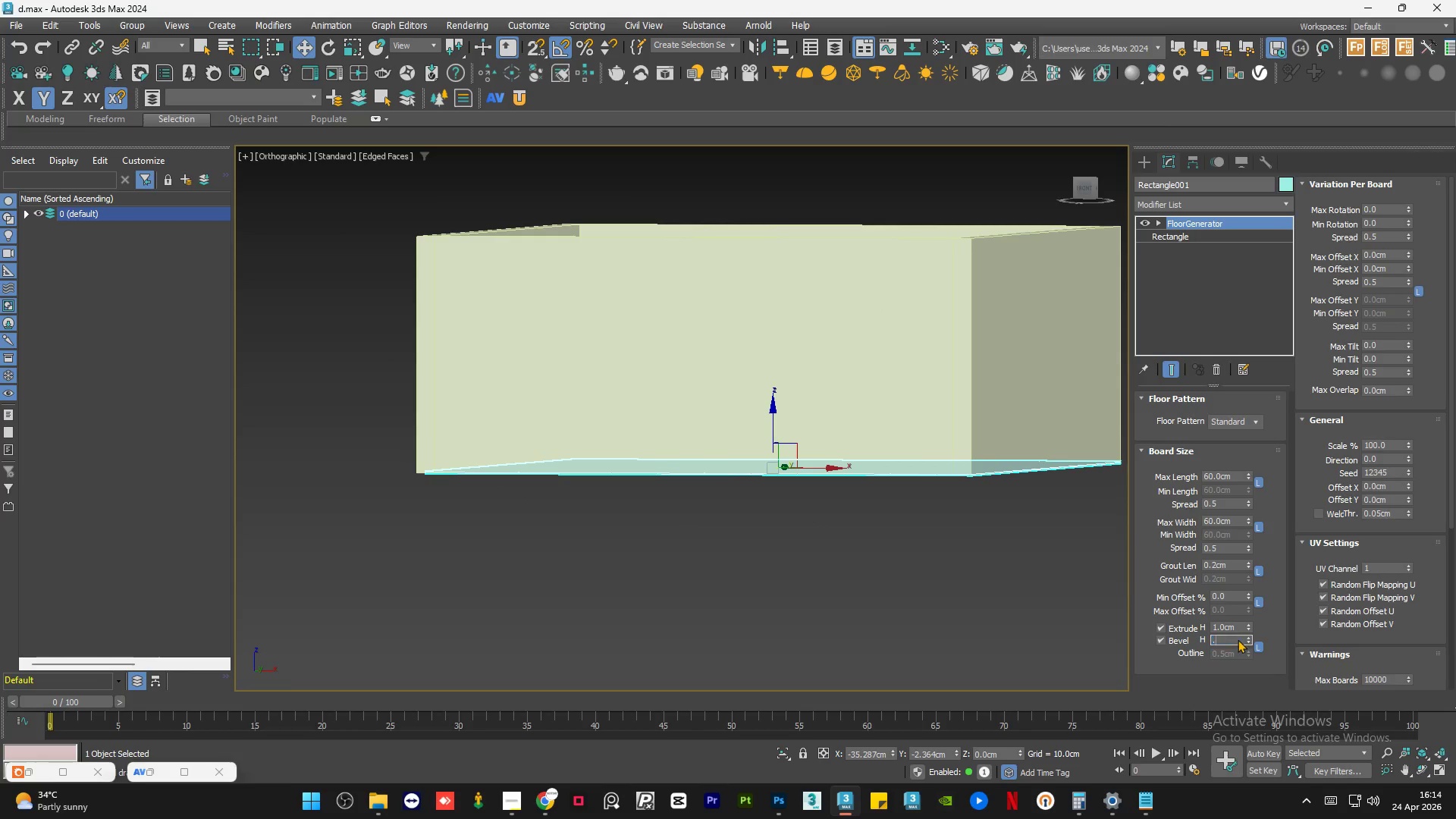 
key(Numpad1)
 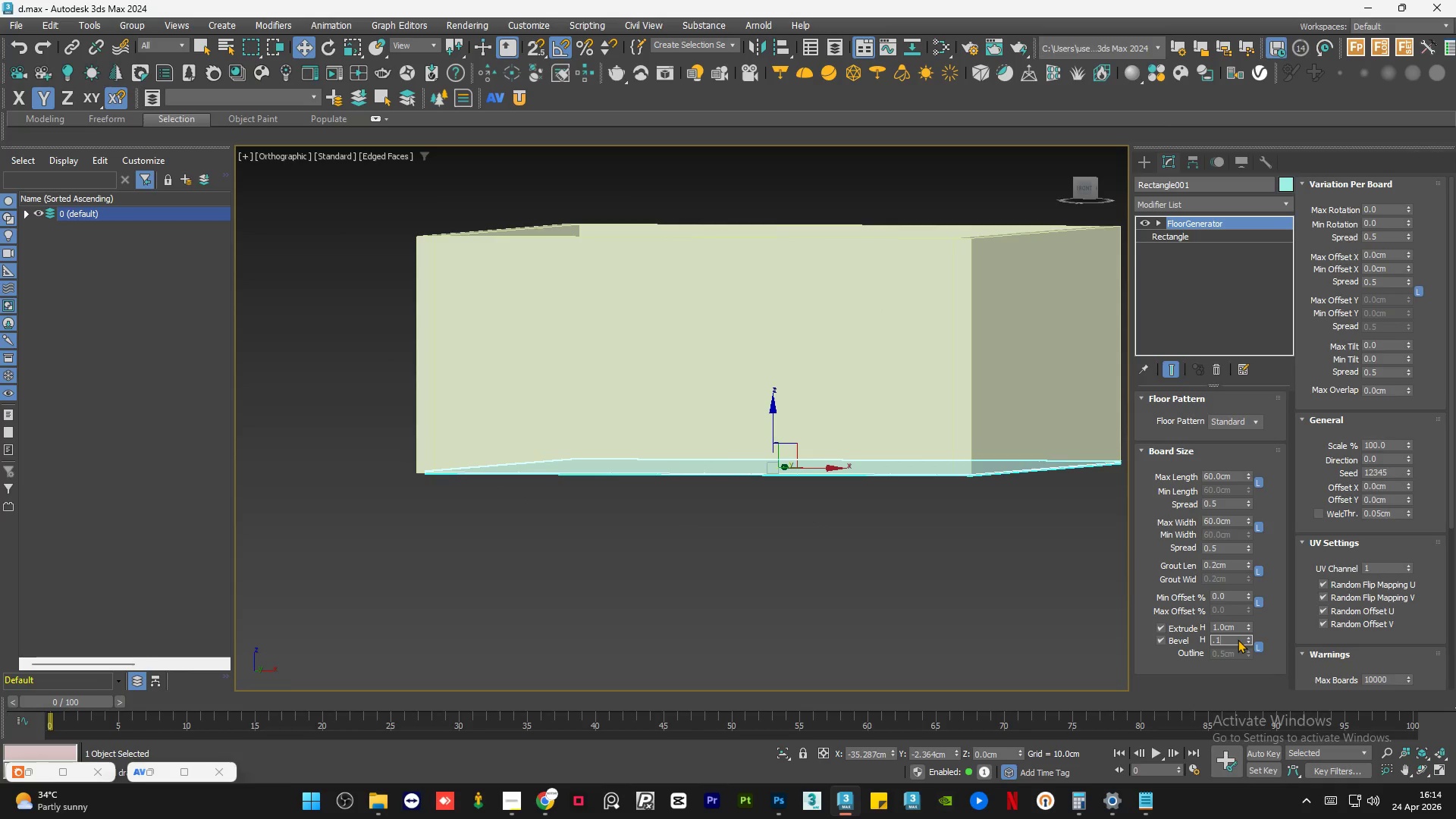 
key(NumpadEnter)
 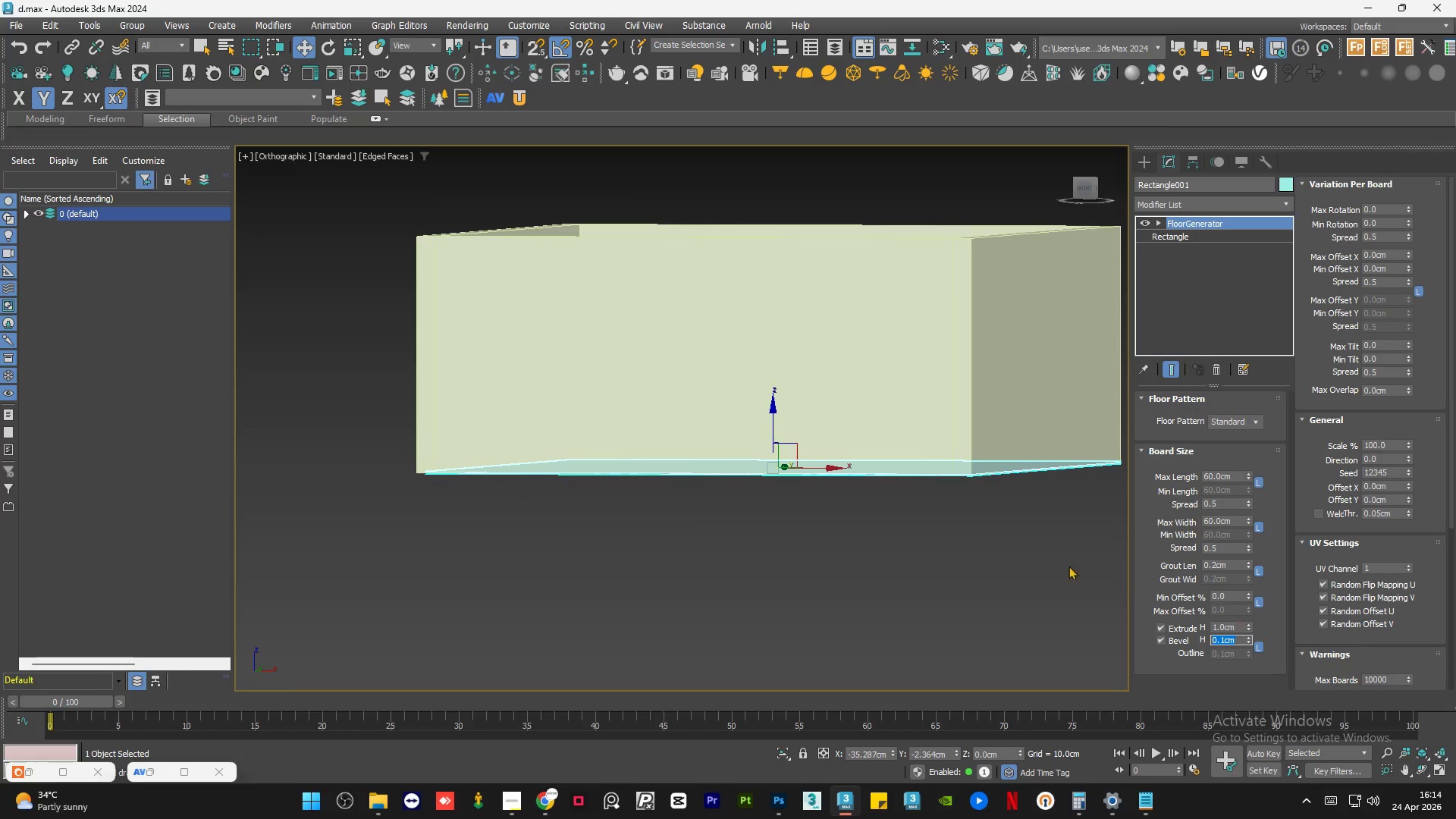 
scroll: coordinate [692, 416], scroll_direction: up, amount: 2.0
 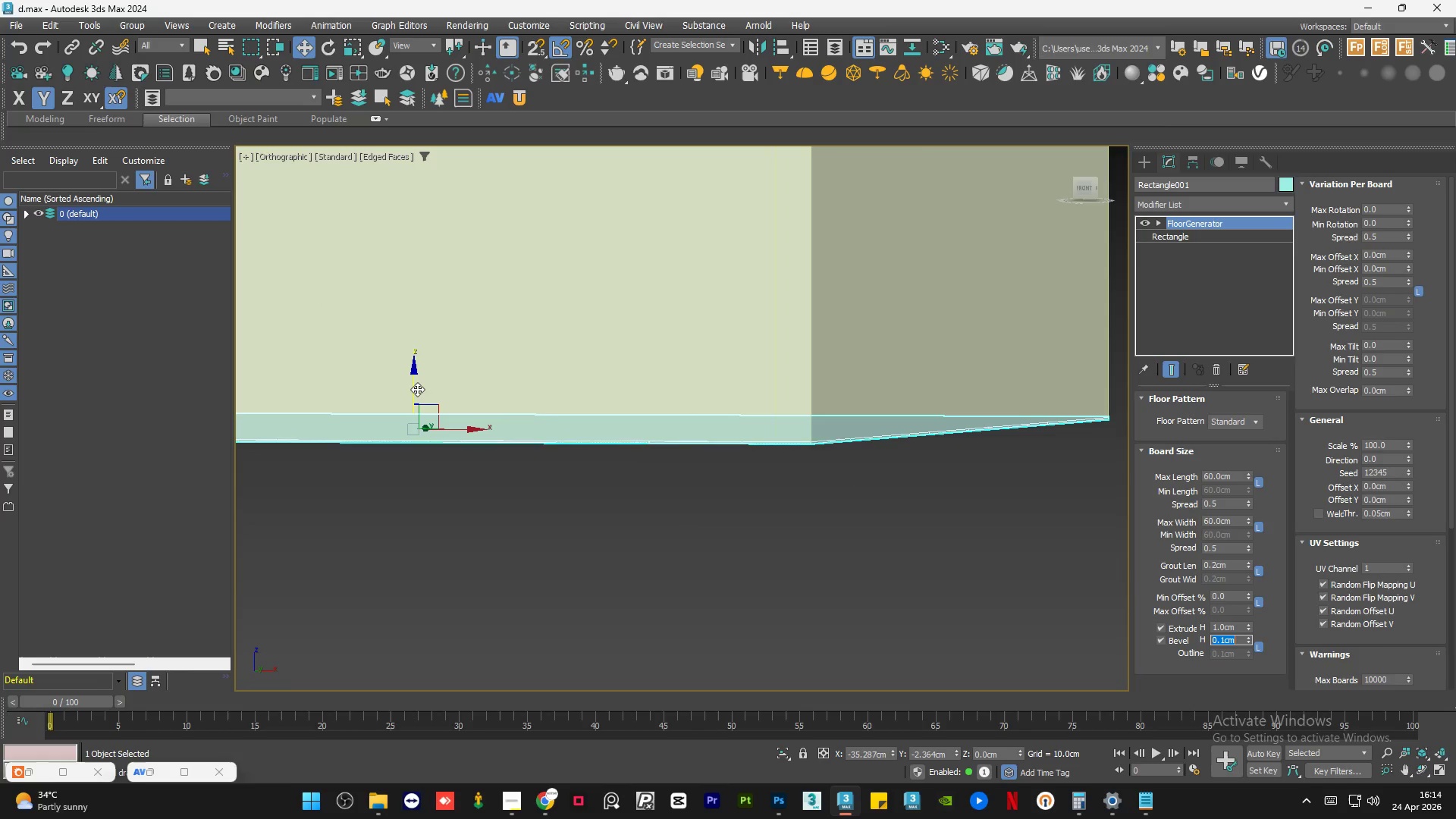 
left_click_drag(start_coordinate=[413, 384], to_coordinate=[417, 401])
 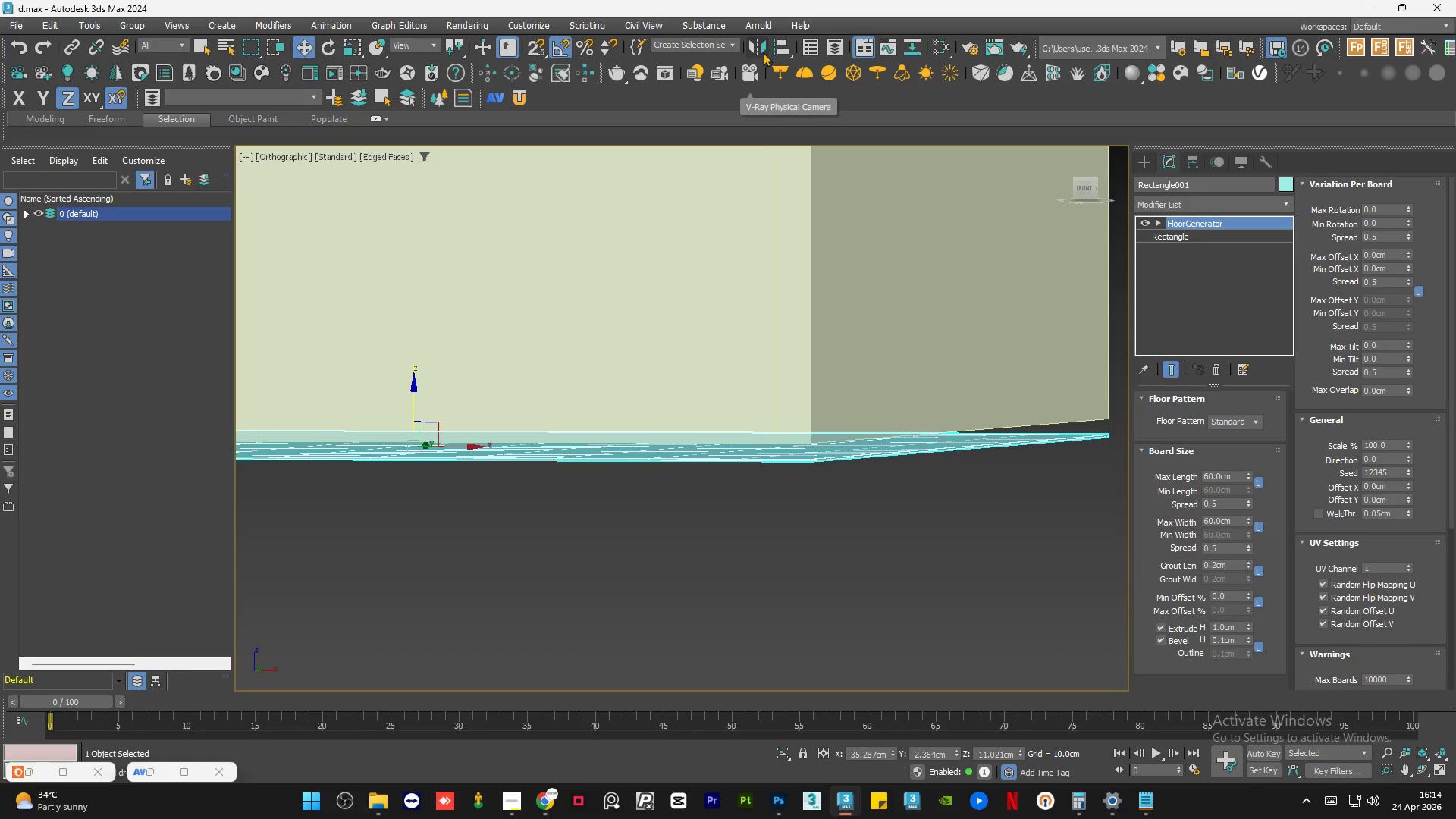 
left_click([779, 47])
 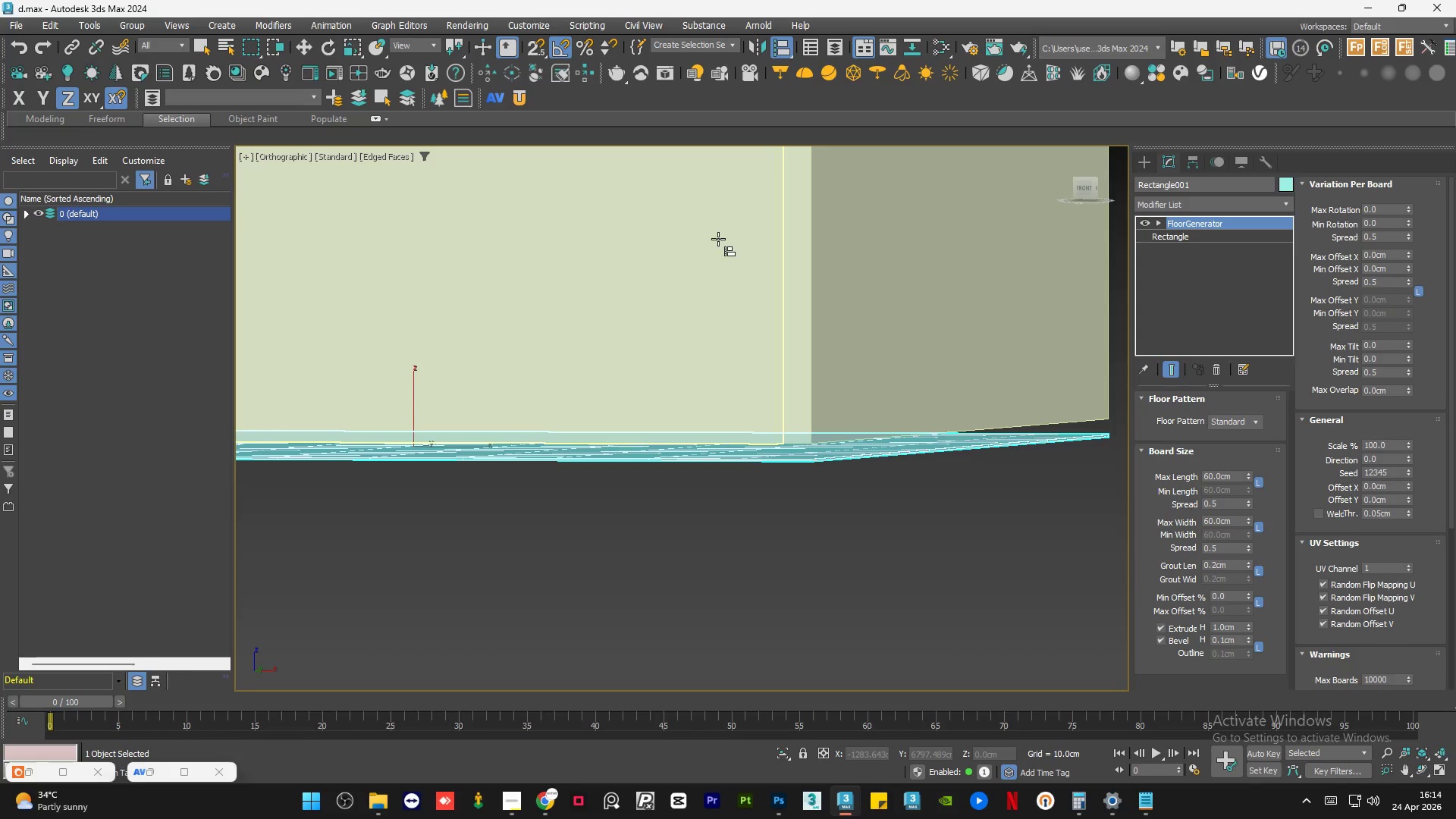 
left_click([718, 239])
 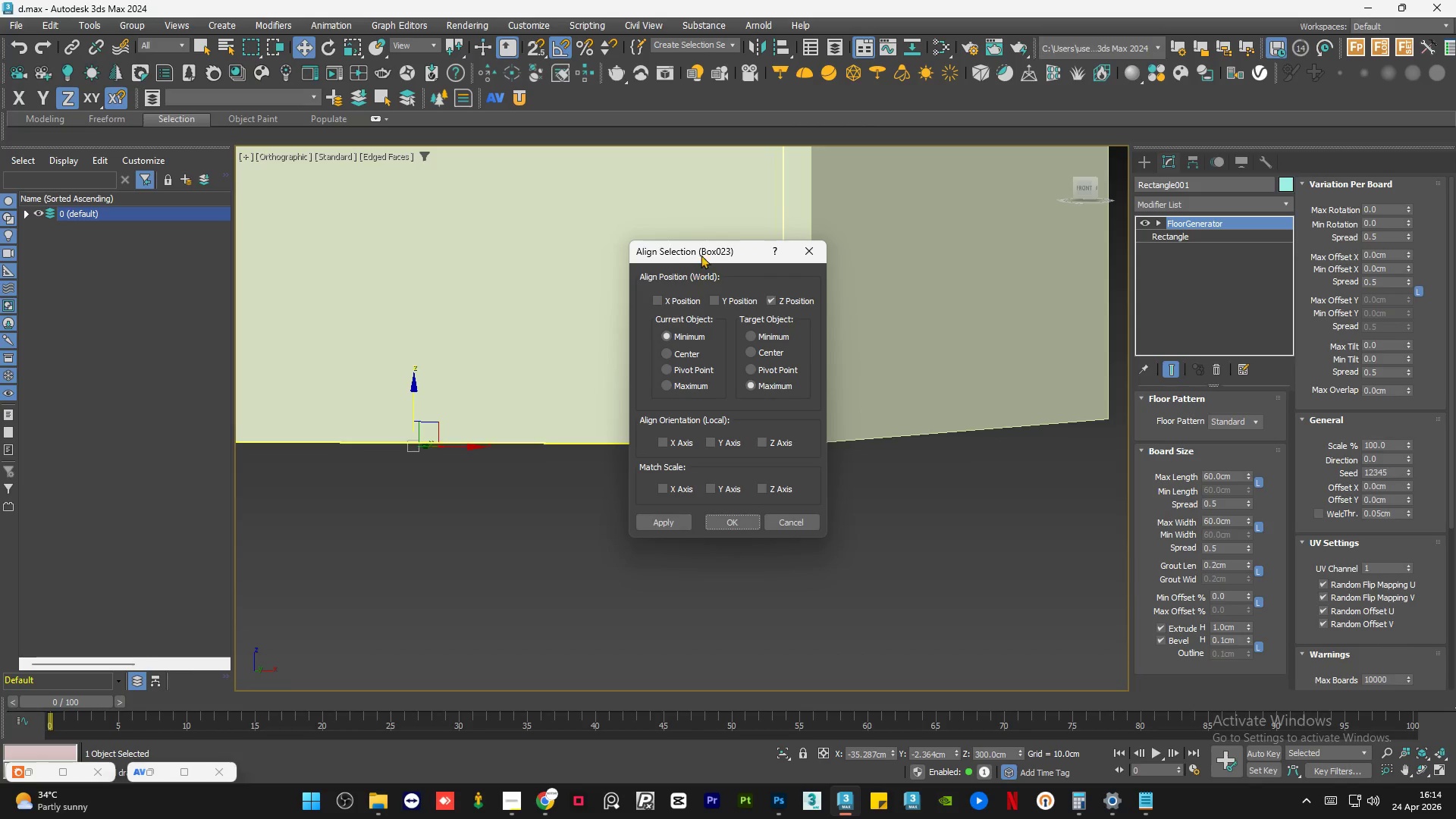 
left_click_drag(start_coordinate=[703, 246], to_coordinate=[968, 297])
 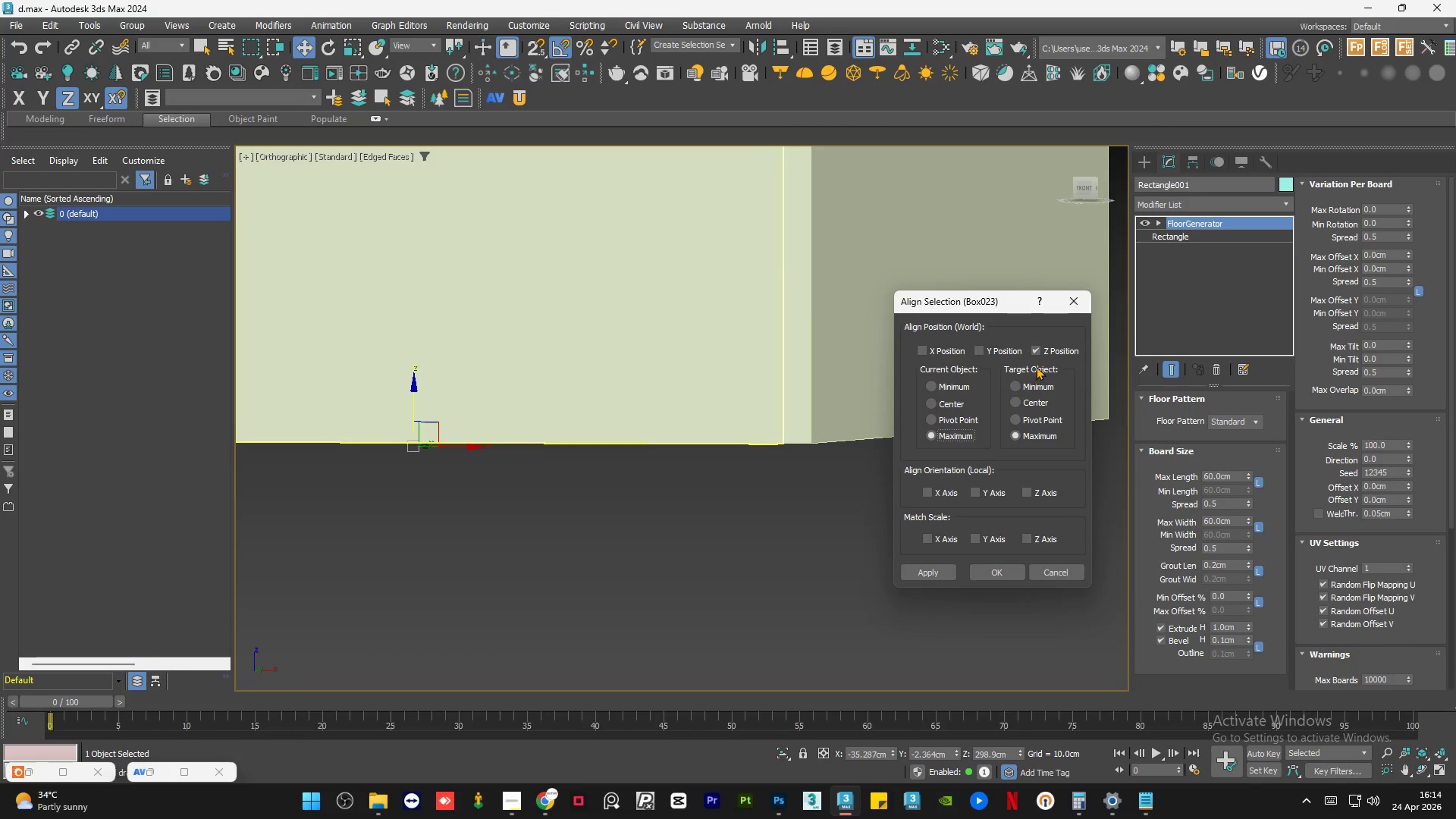 
left_click([1018, 379])
 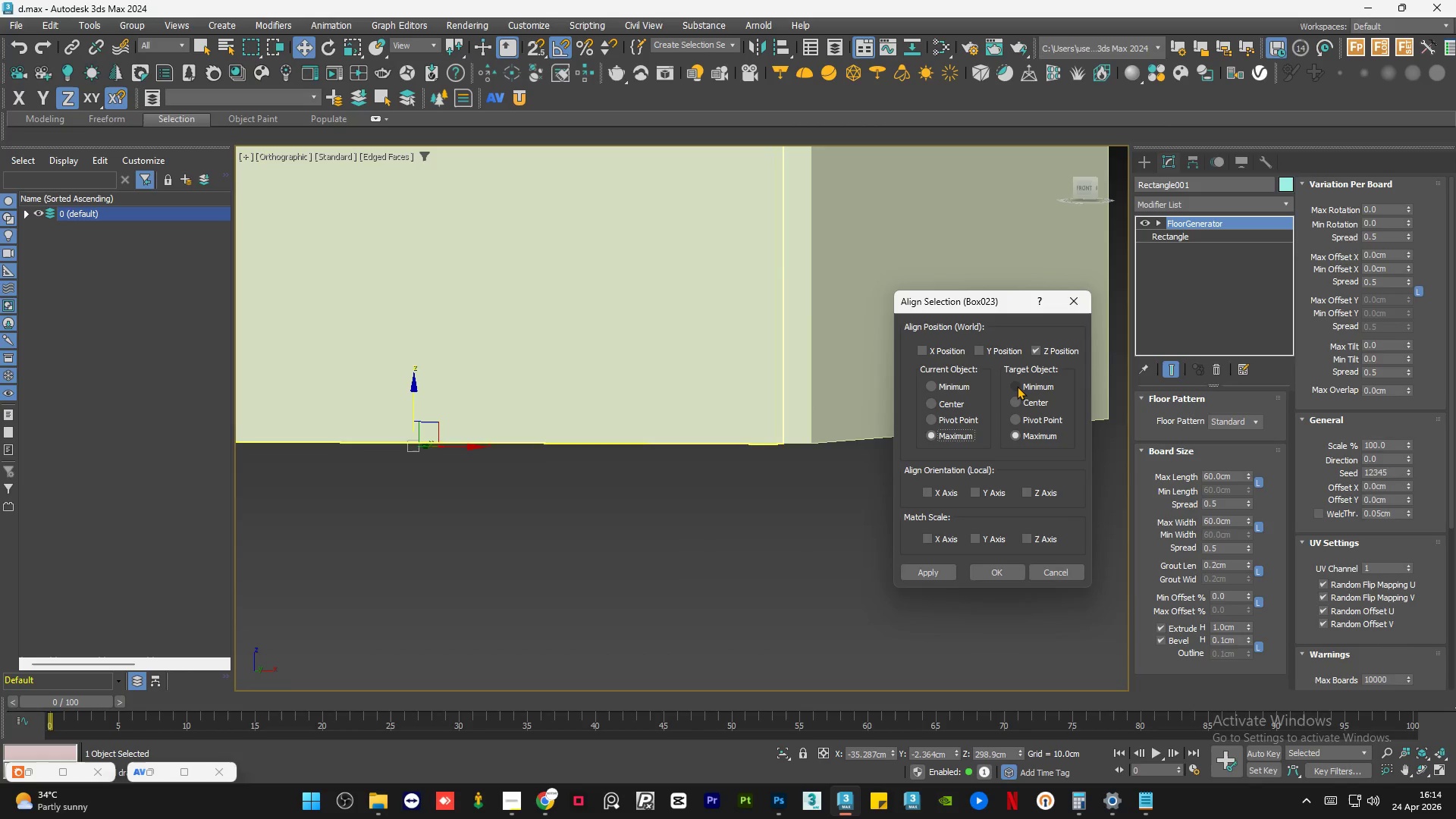 
left_click([1017, 386])
 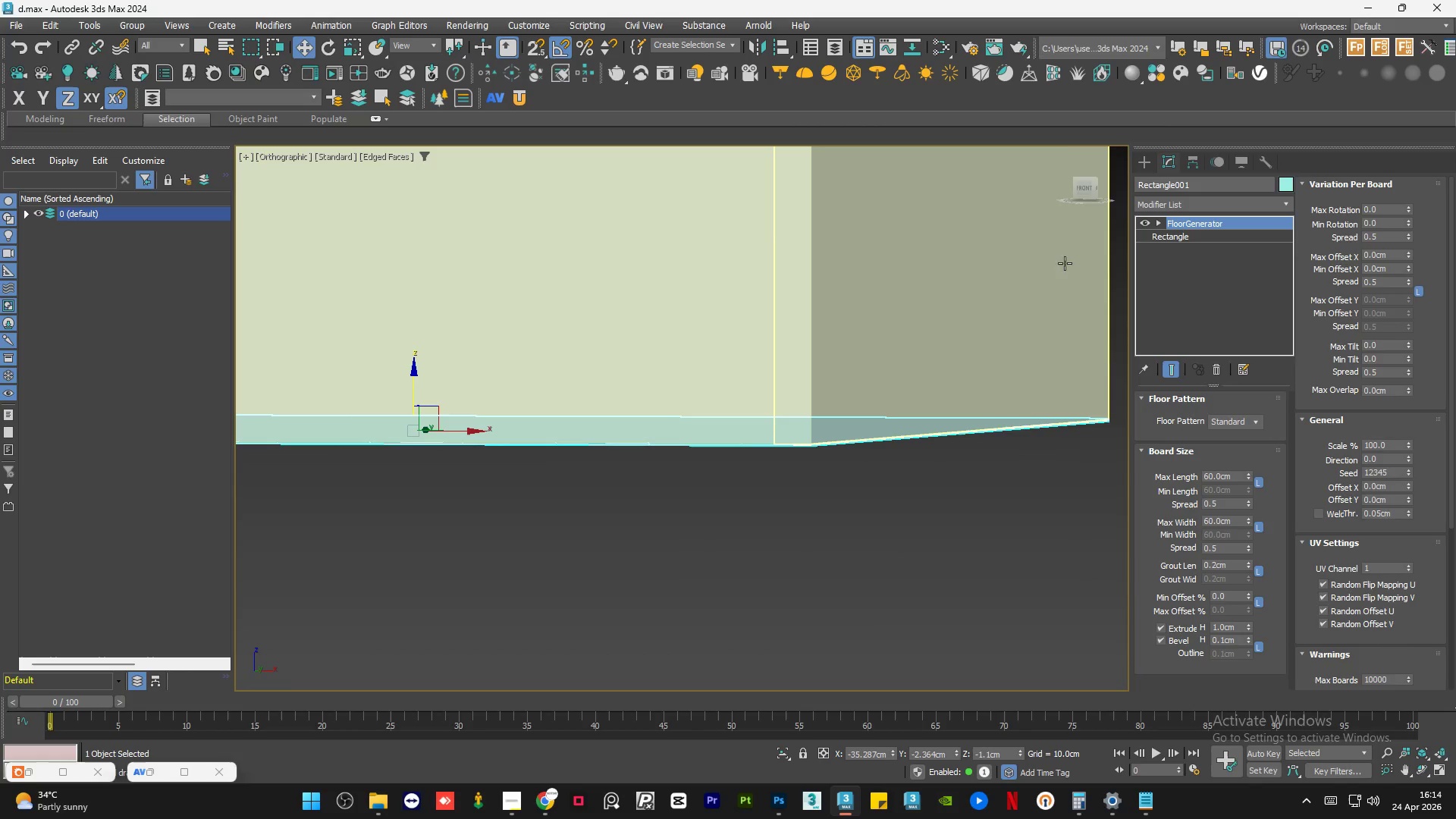 
left_click([1084, 188])
 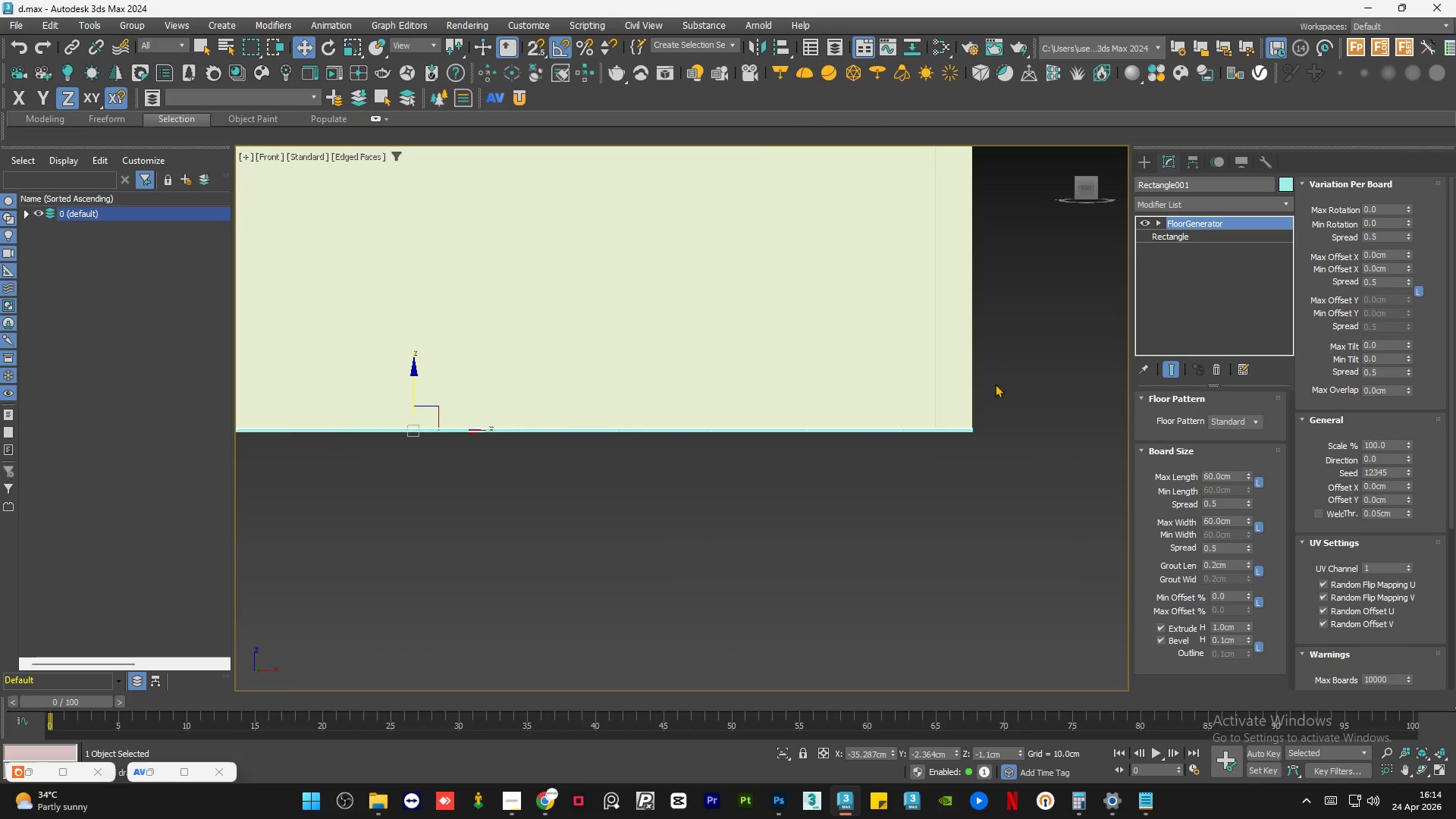 
left_click([968, 425])
 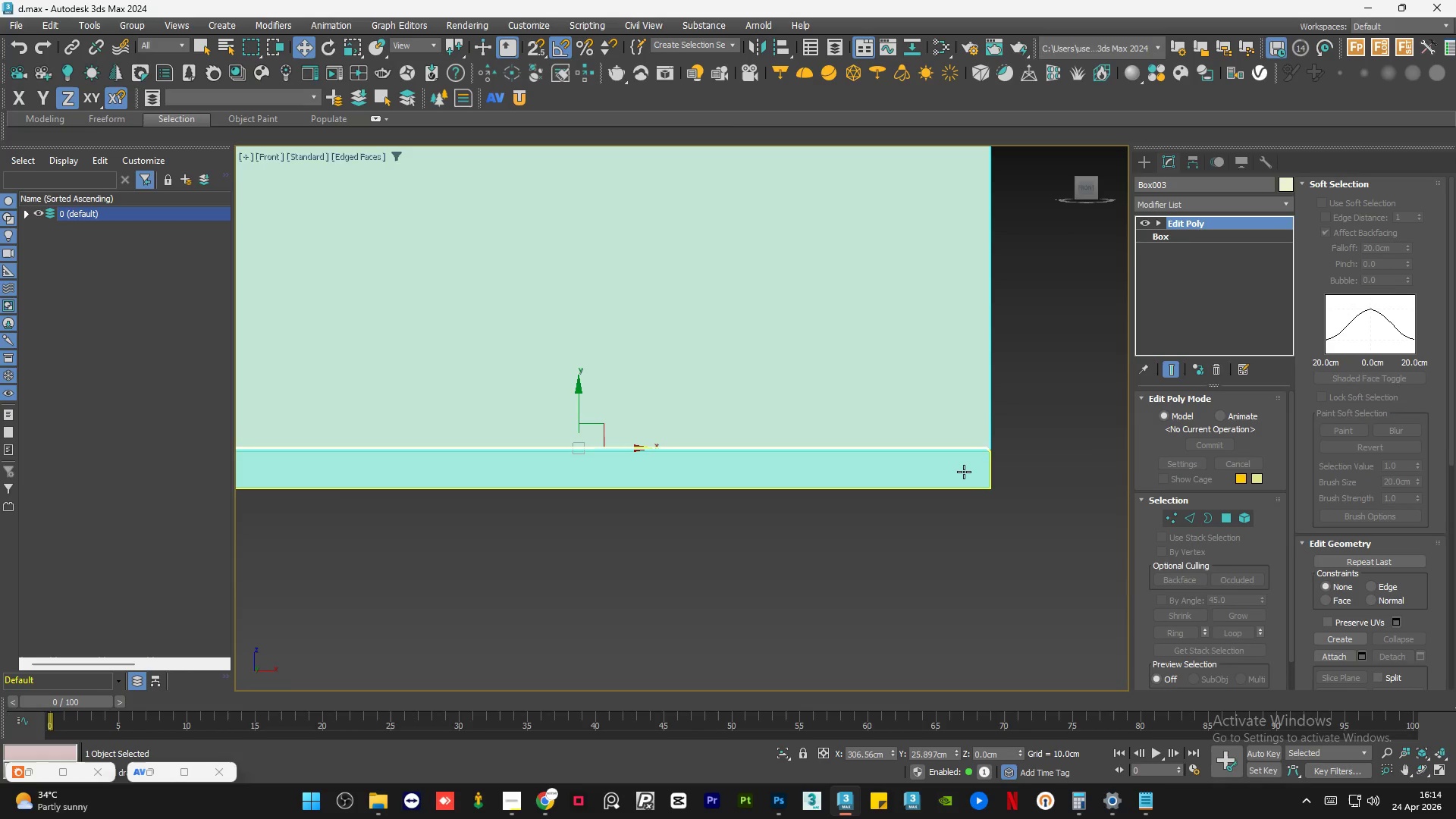 
scroll: coordinate [963, 466], scroll_direction: up, amount: 9.0
 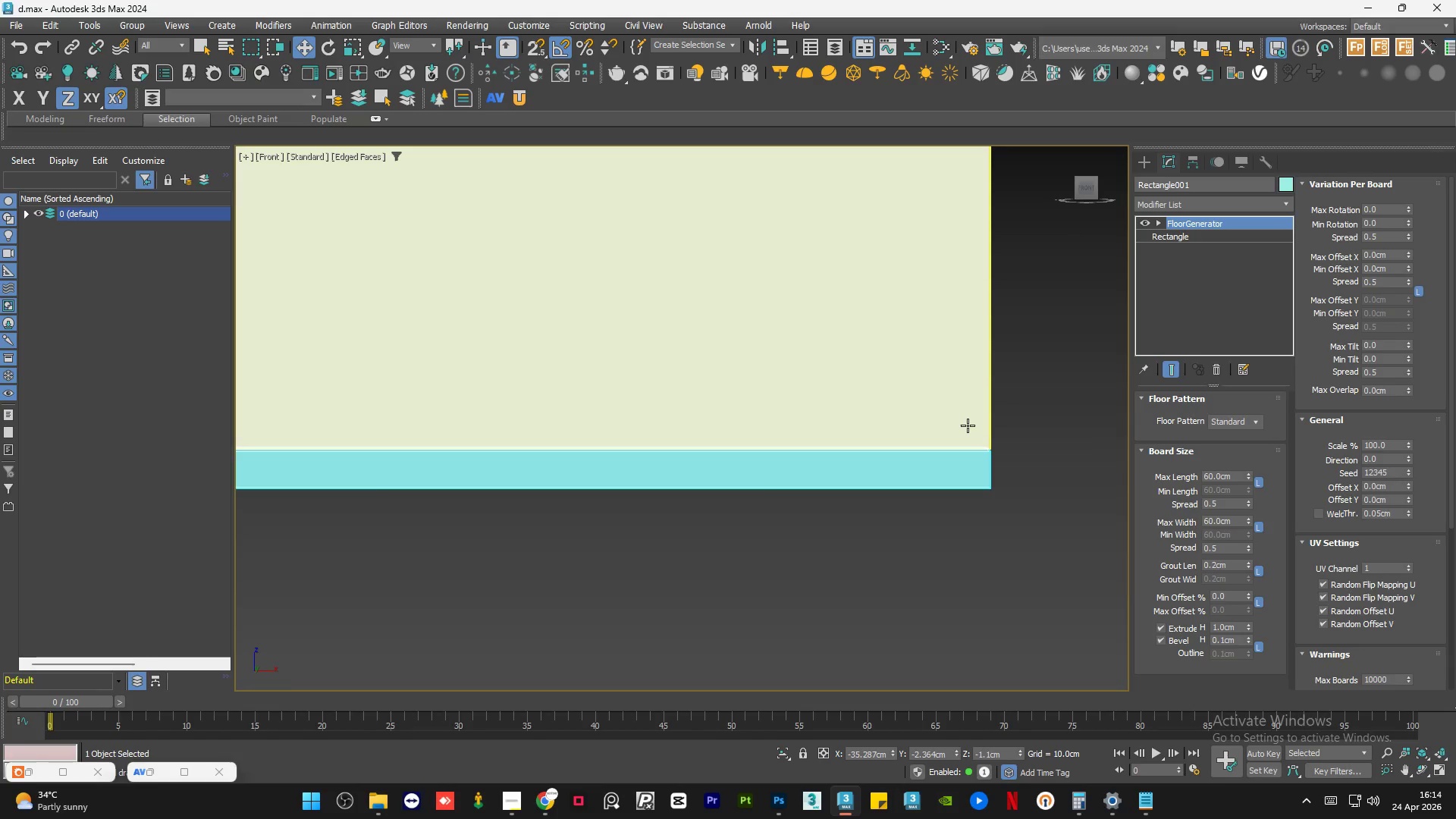 
left_click([964, 472])
 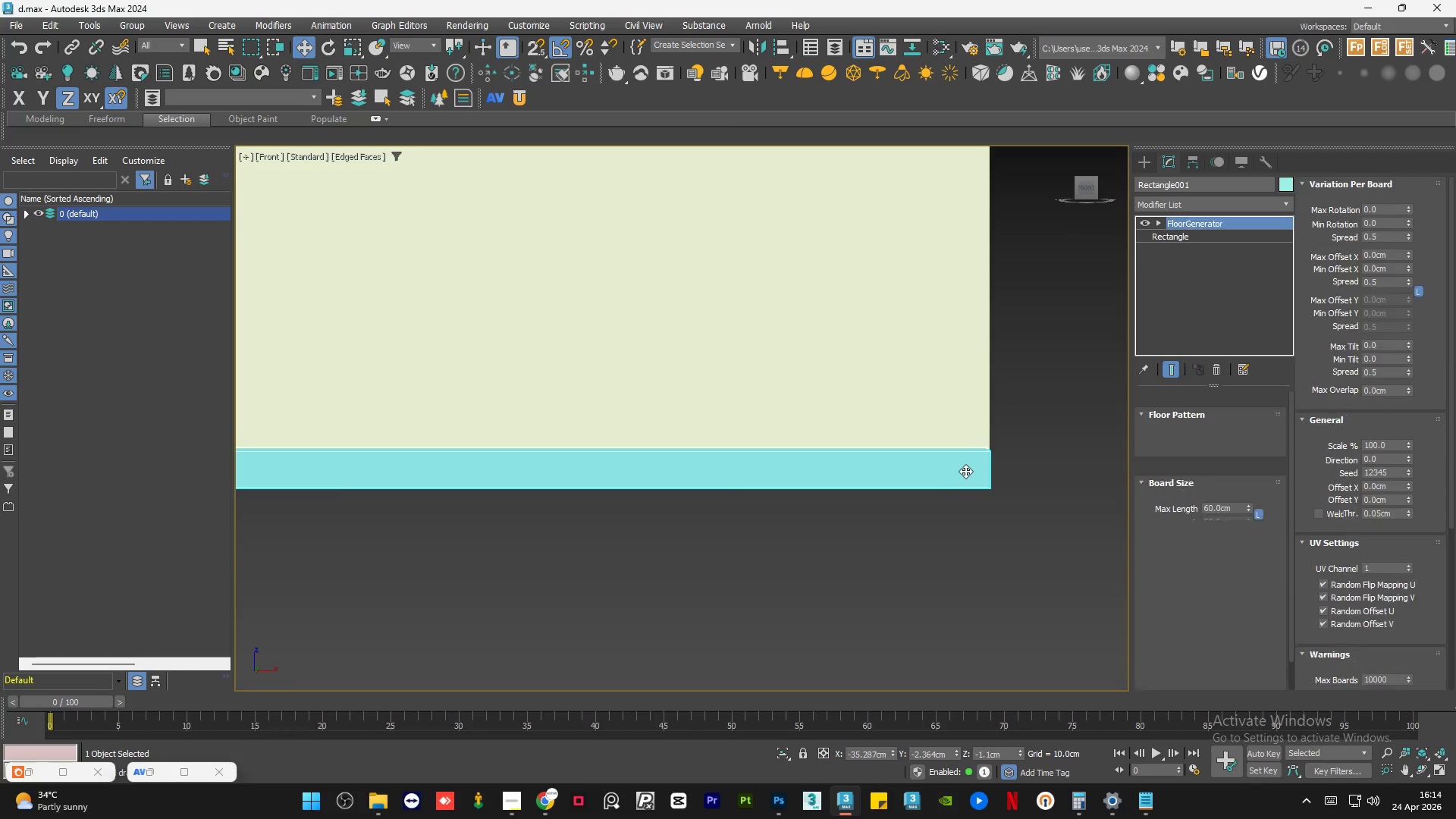 
hold_key(key=AltLeft, duration=0.42)
 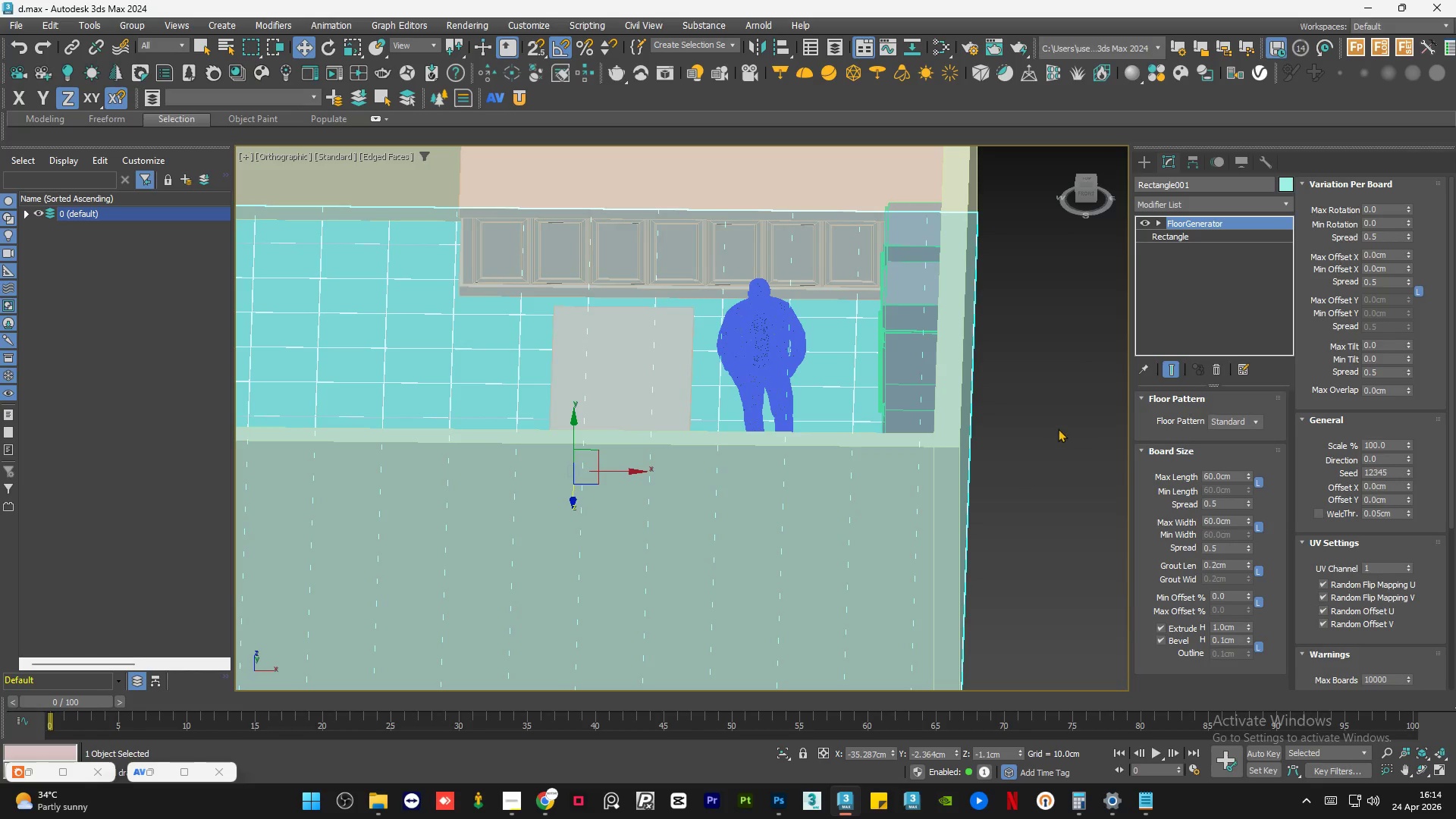 
scroll: coordinate [968, 470], scroll_direction: down, amount: 10.0
 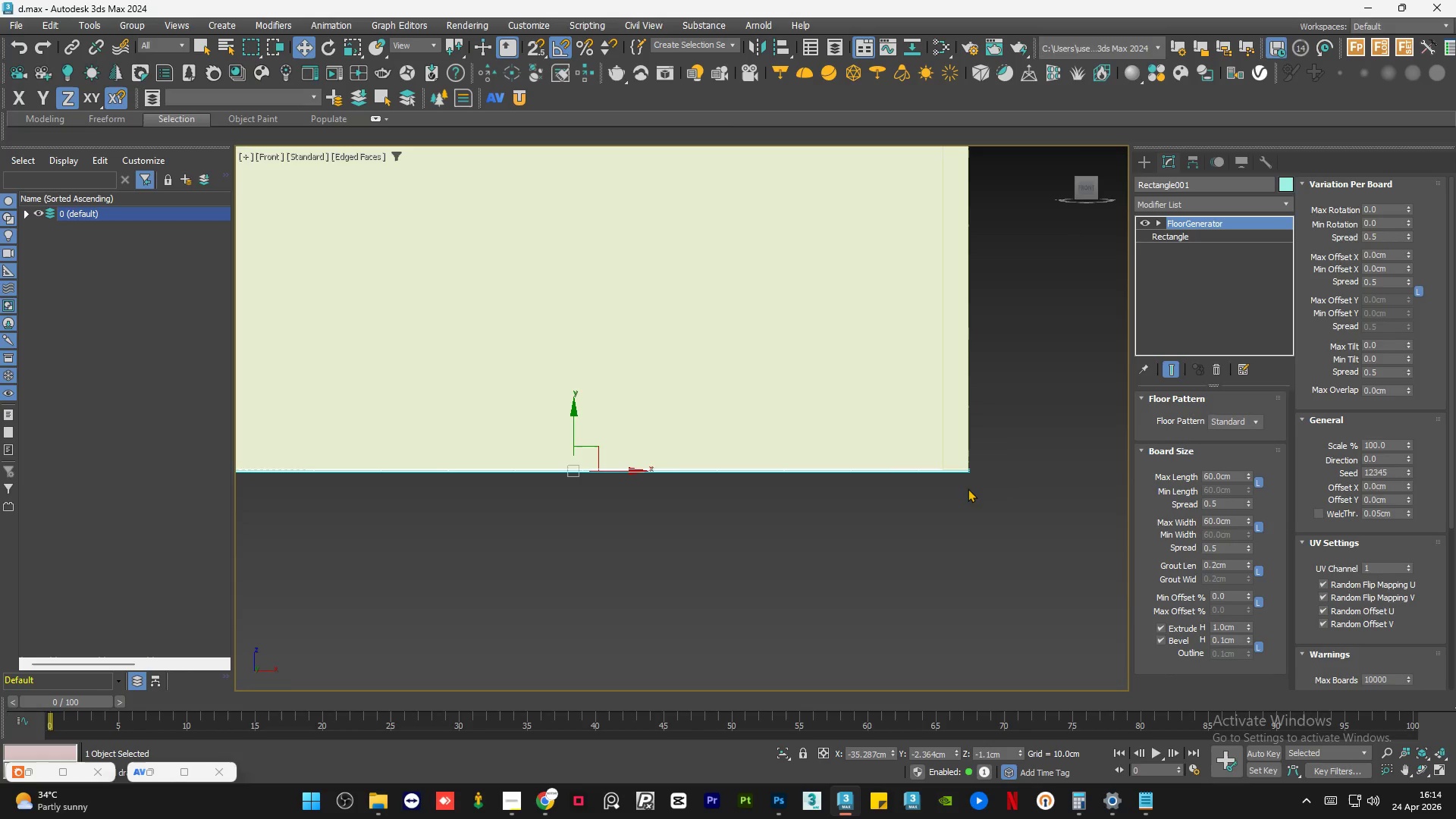 
left_click([1058, 428])
 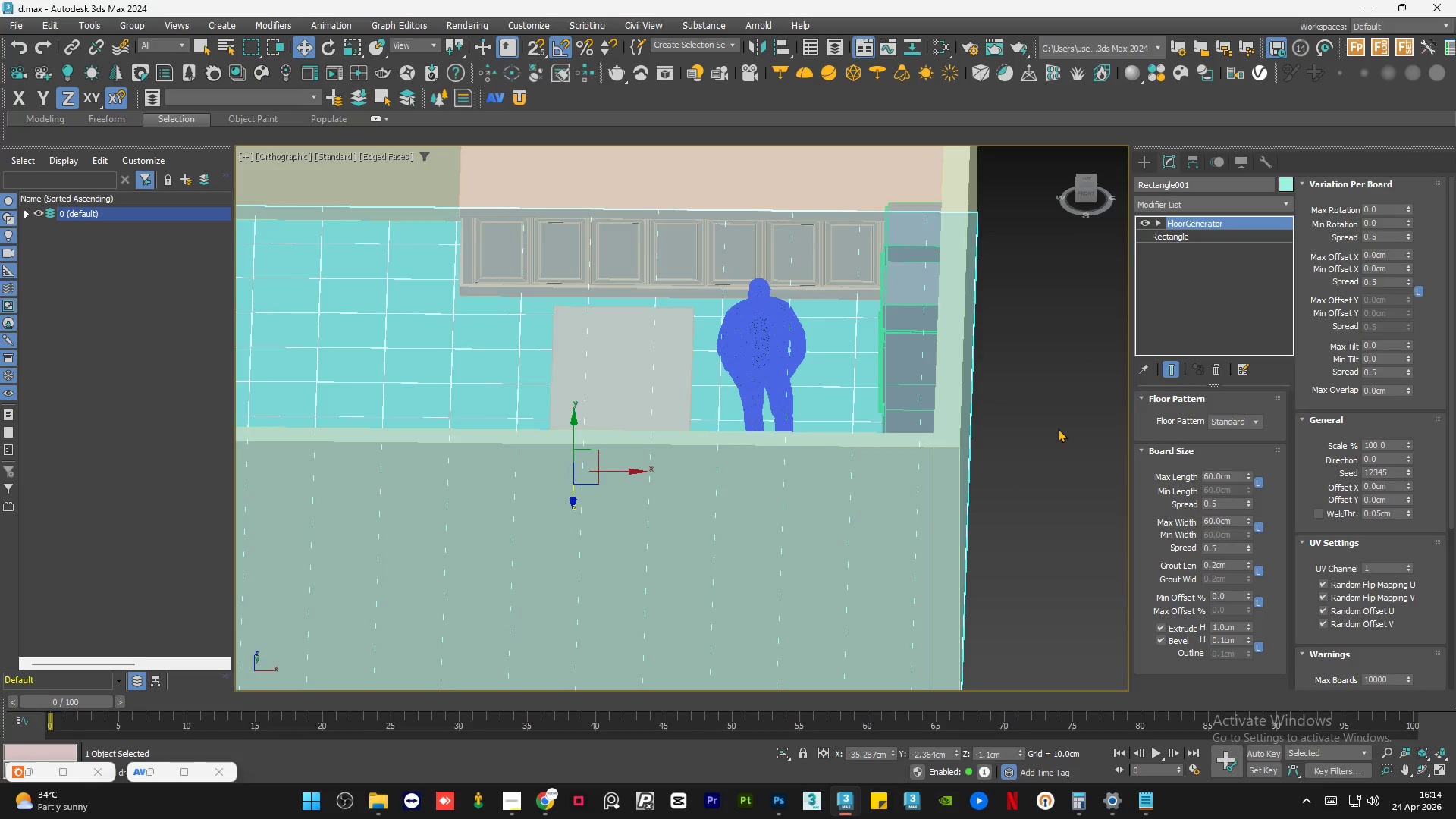 
key(Control+S)
 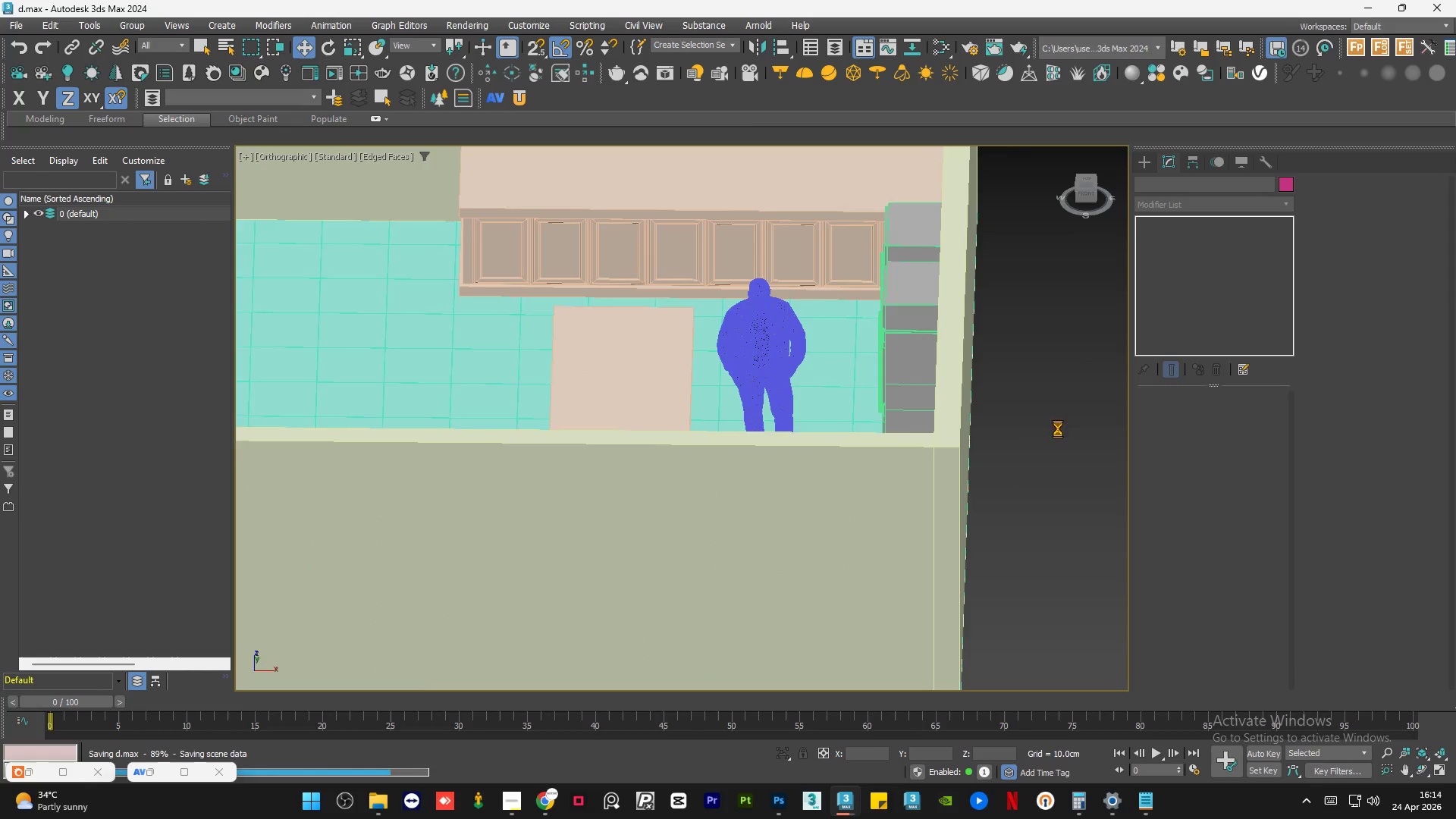 
hold_key(key=AltLeft, duration=0.48)
 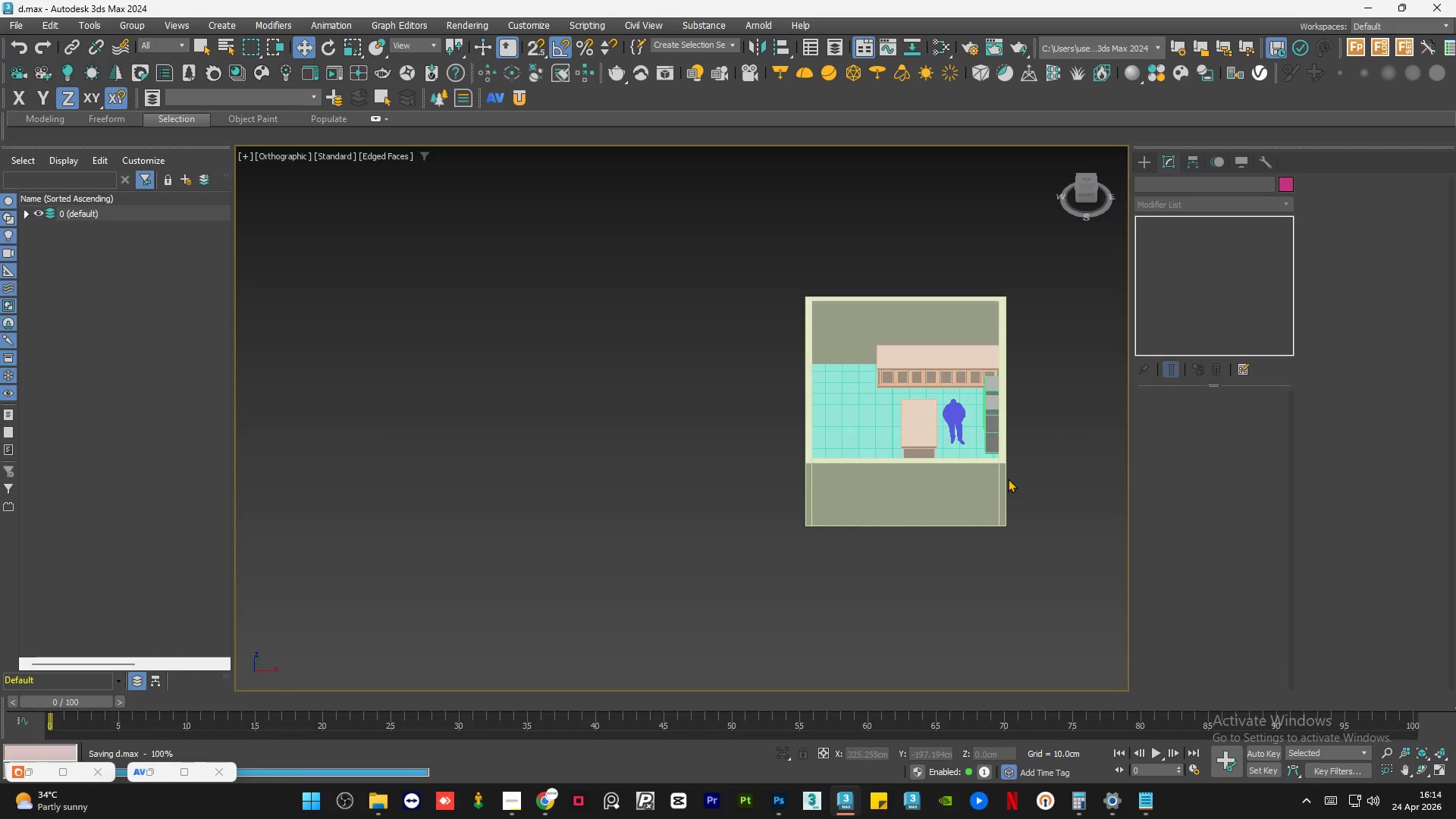 
scroll: coordinate [1006, 454], scroll_direction: down, amount: 5.0
 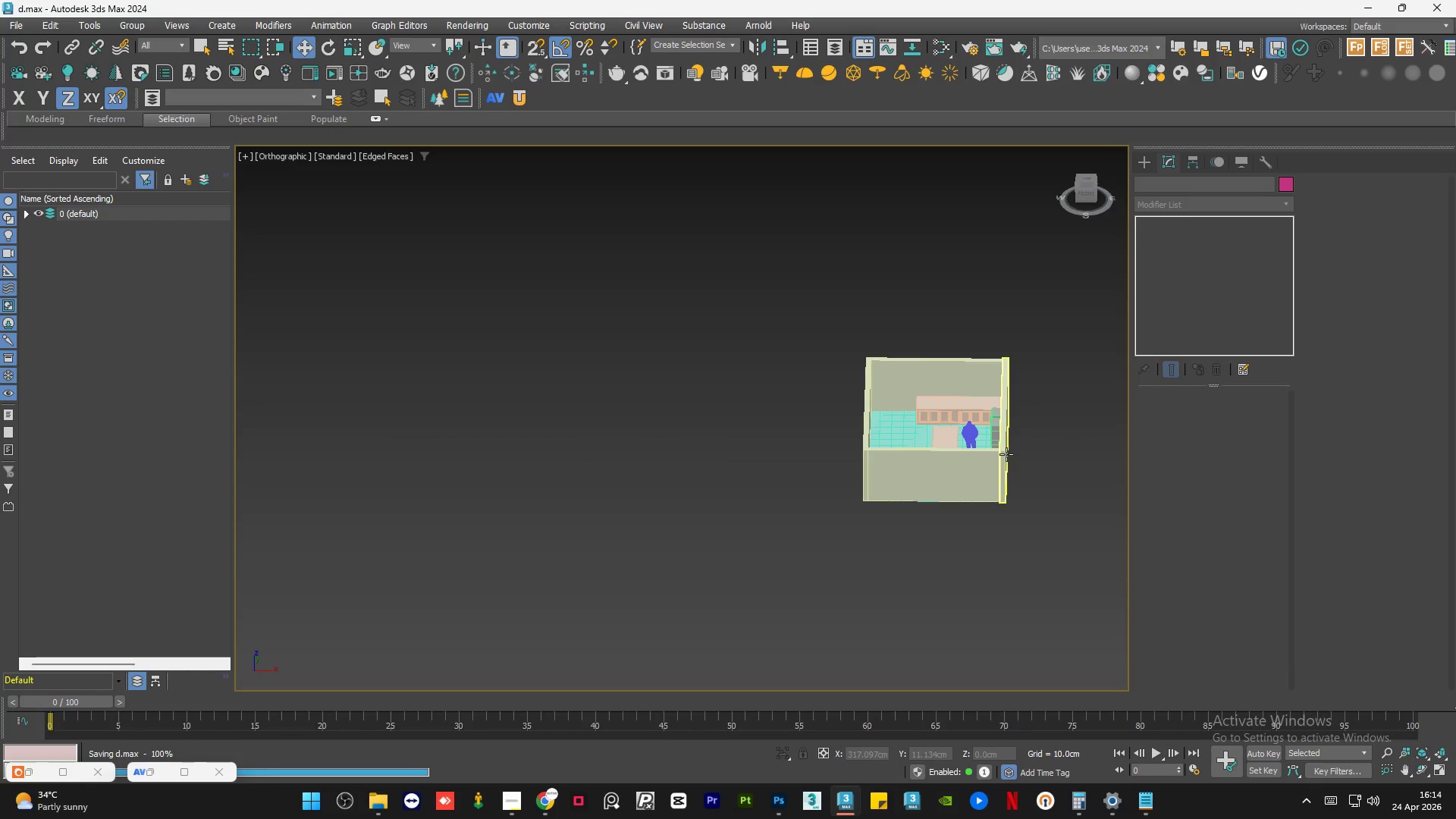 
scroll: coordinate [1007, 479], scroll_direction: up, amount: 1.0
 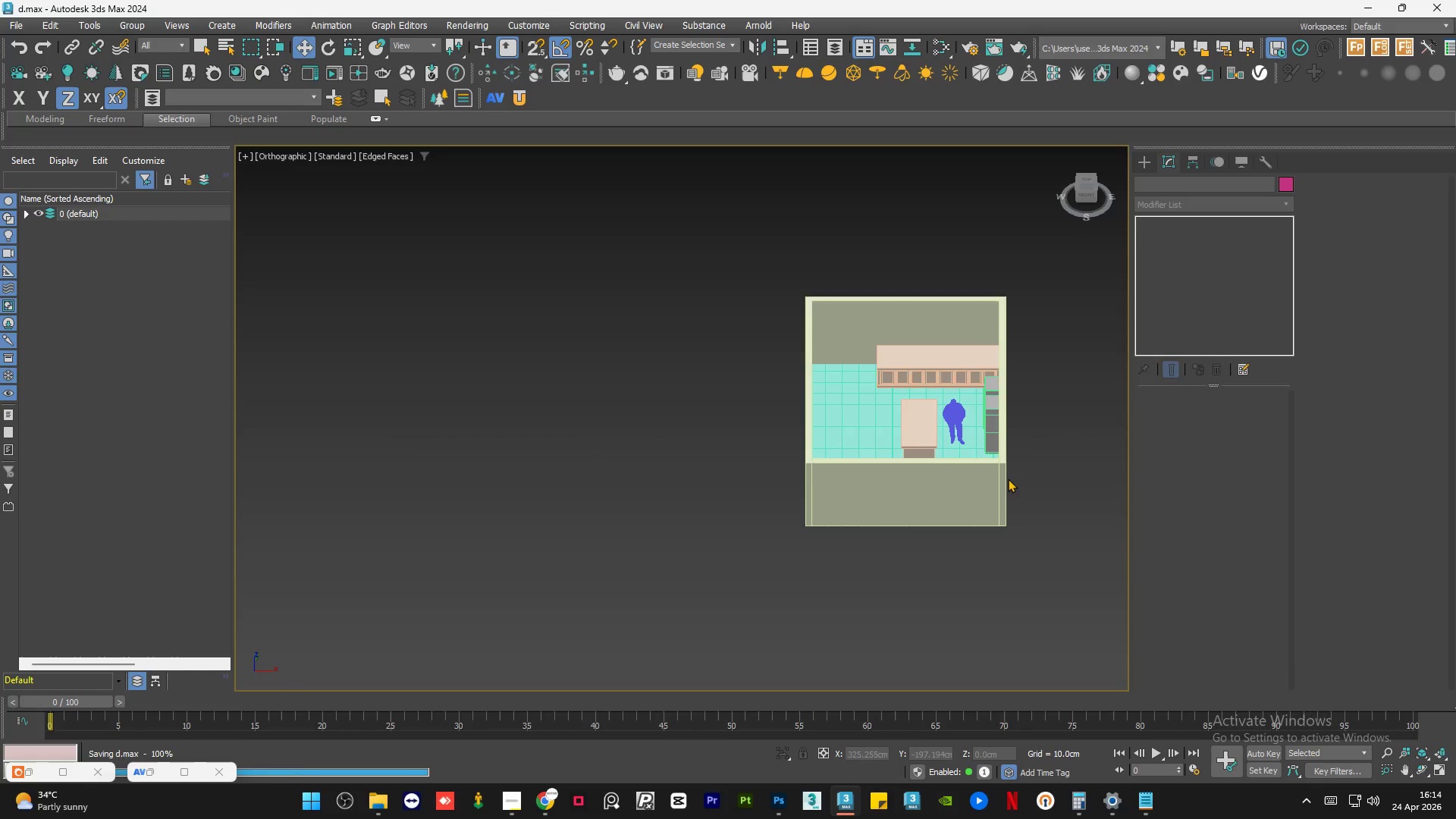 
key(F4)
 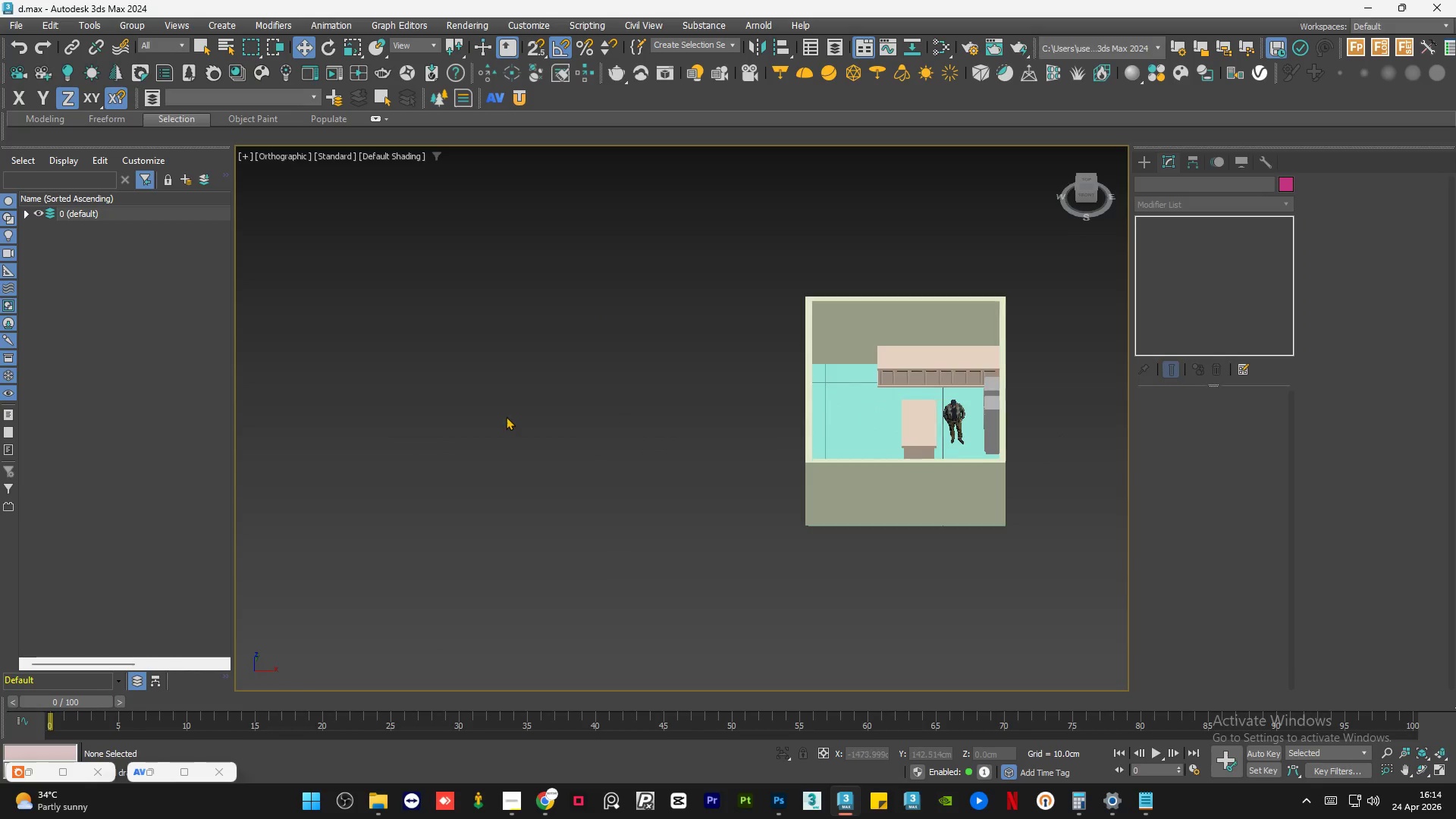 
scroll: coordinate [509, 417], scroll_direction: none, amount: 0.0
 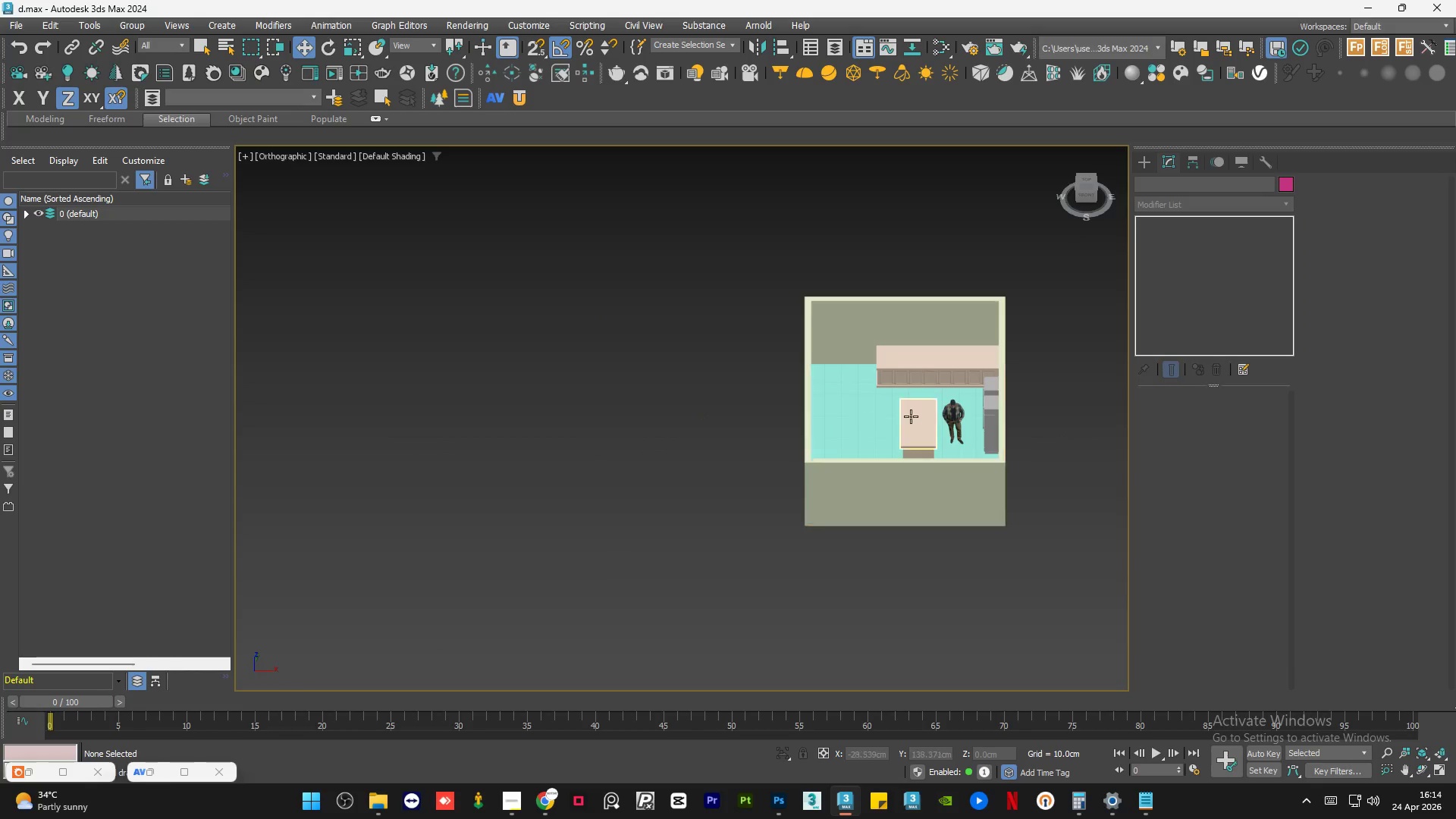 
scroll: coordinate [764, 382], scroll_direction: up, amount: 6.0
 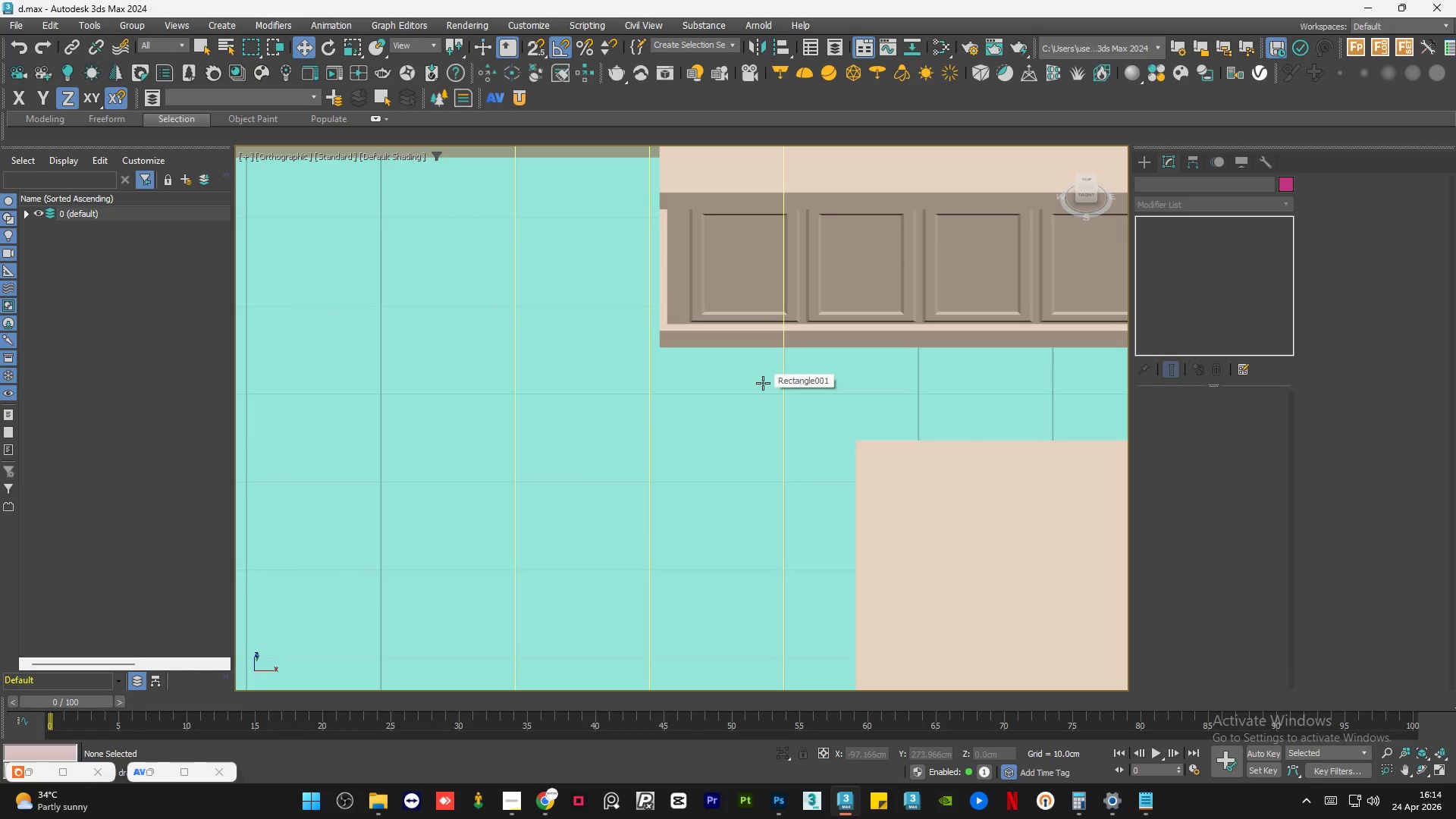 
scroll: coordinate [763, 383], scroll_direction: down, amount: 2.0
 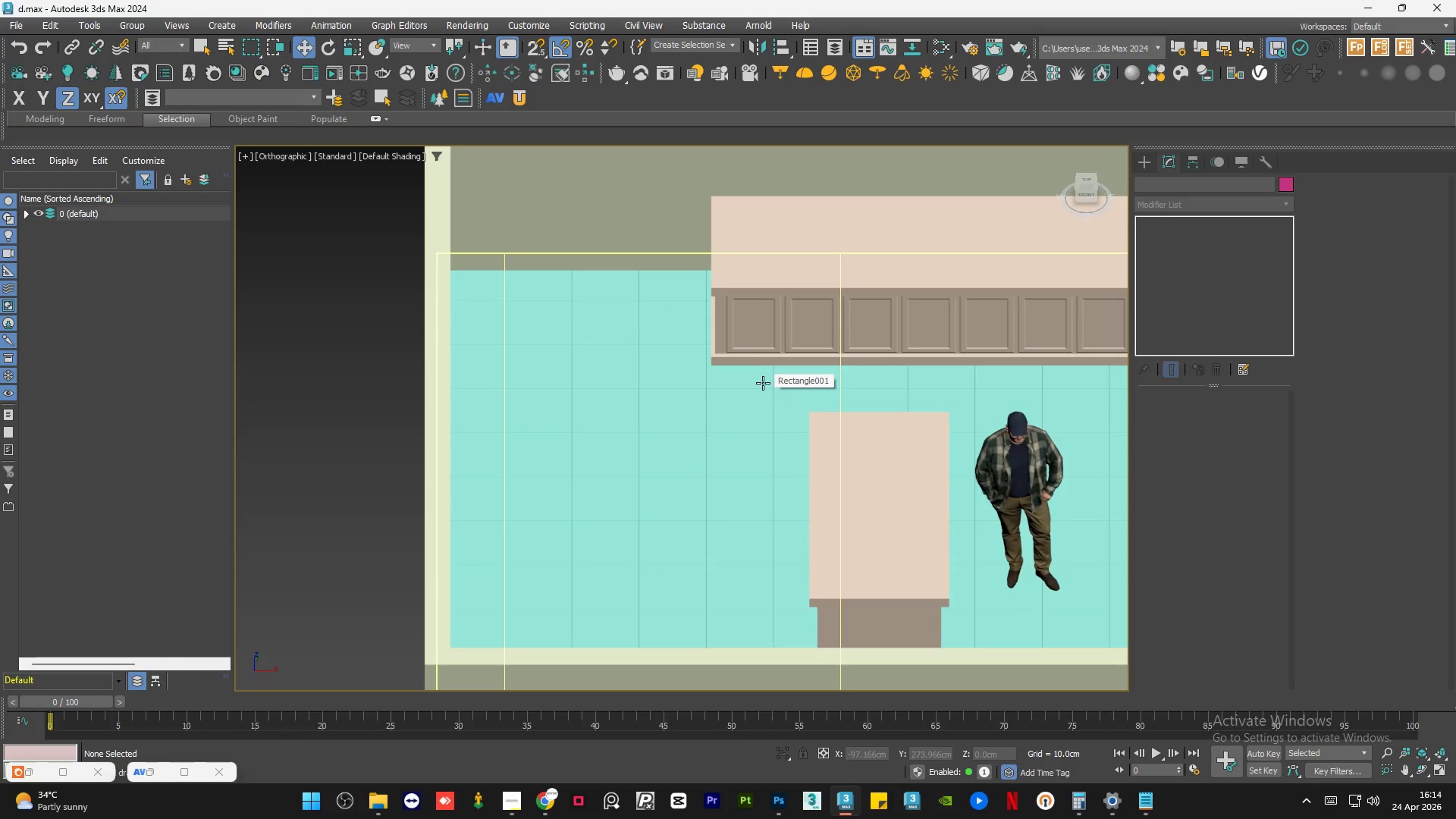 
left_click([384, 388])
 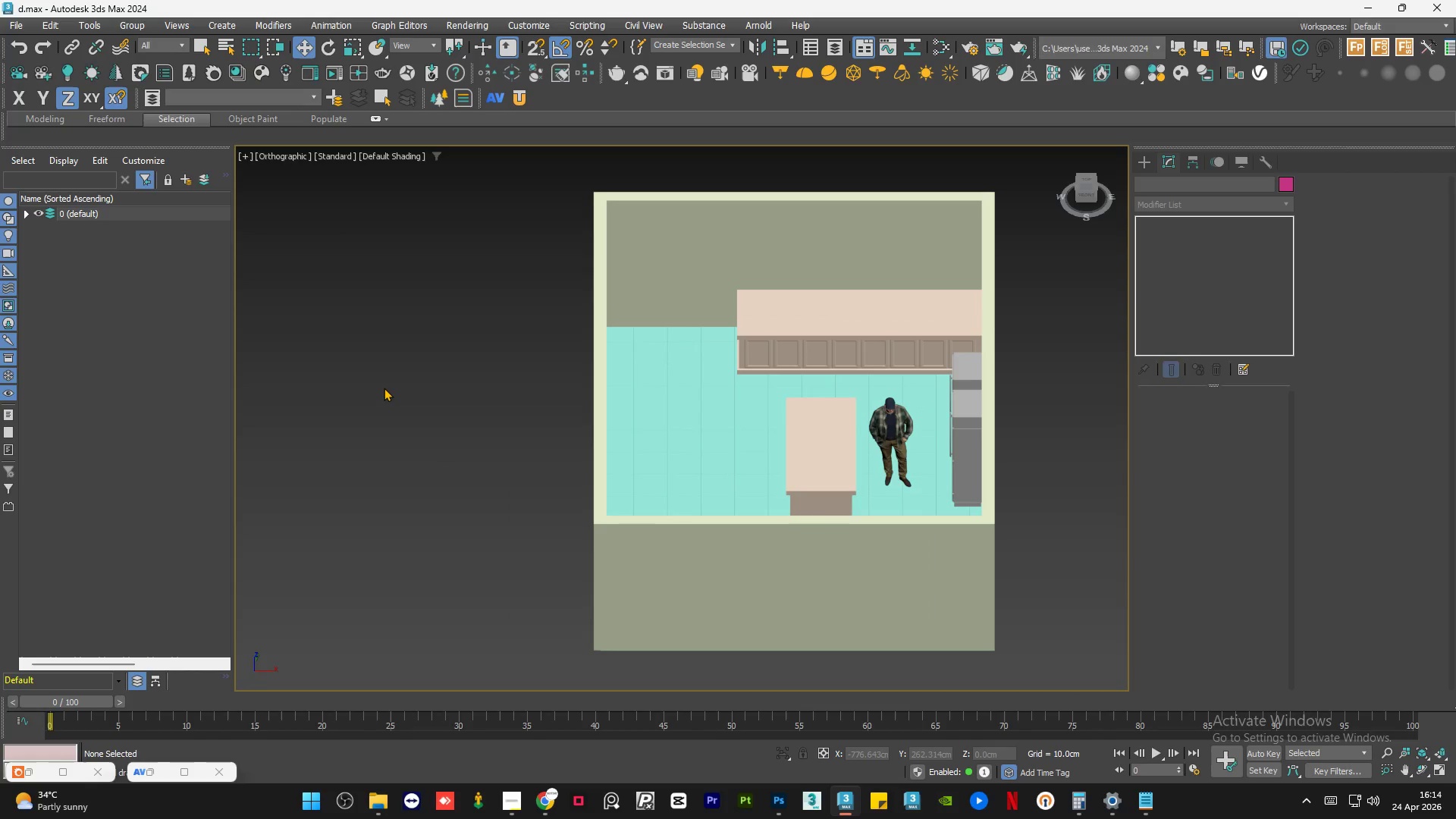 
scroll: coordinate [763, 383], scroll_direction: down, amount: 2.0
 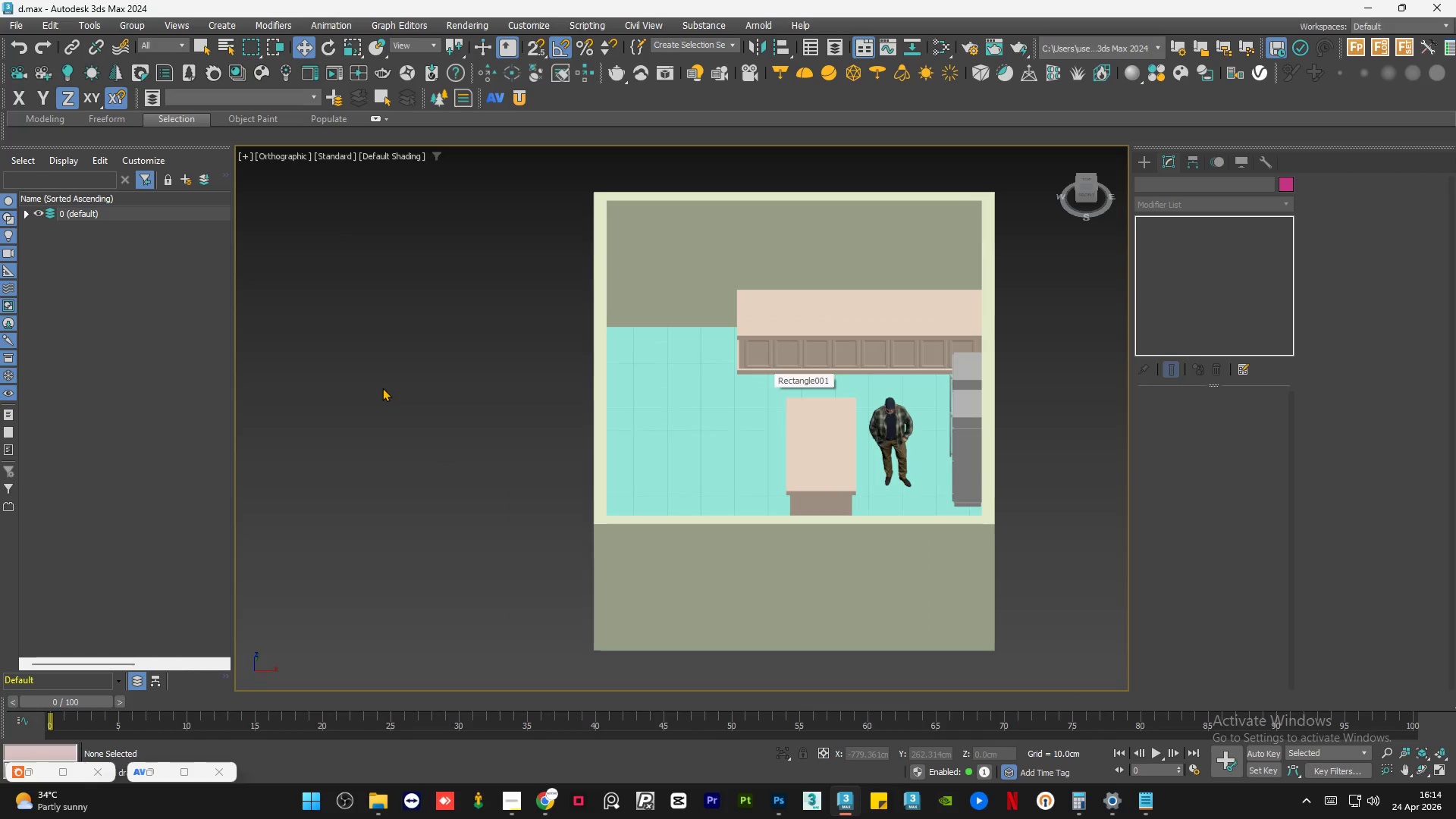 
wait(17.16)
 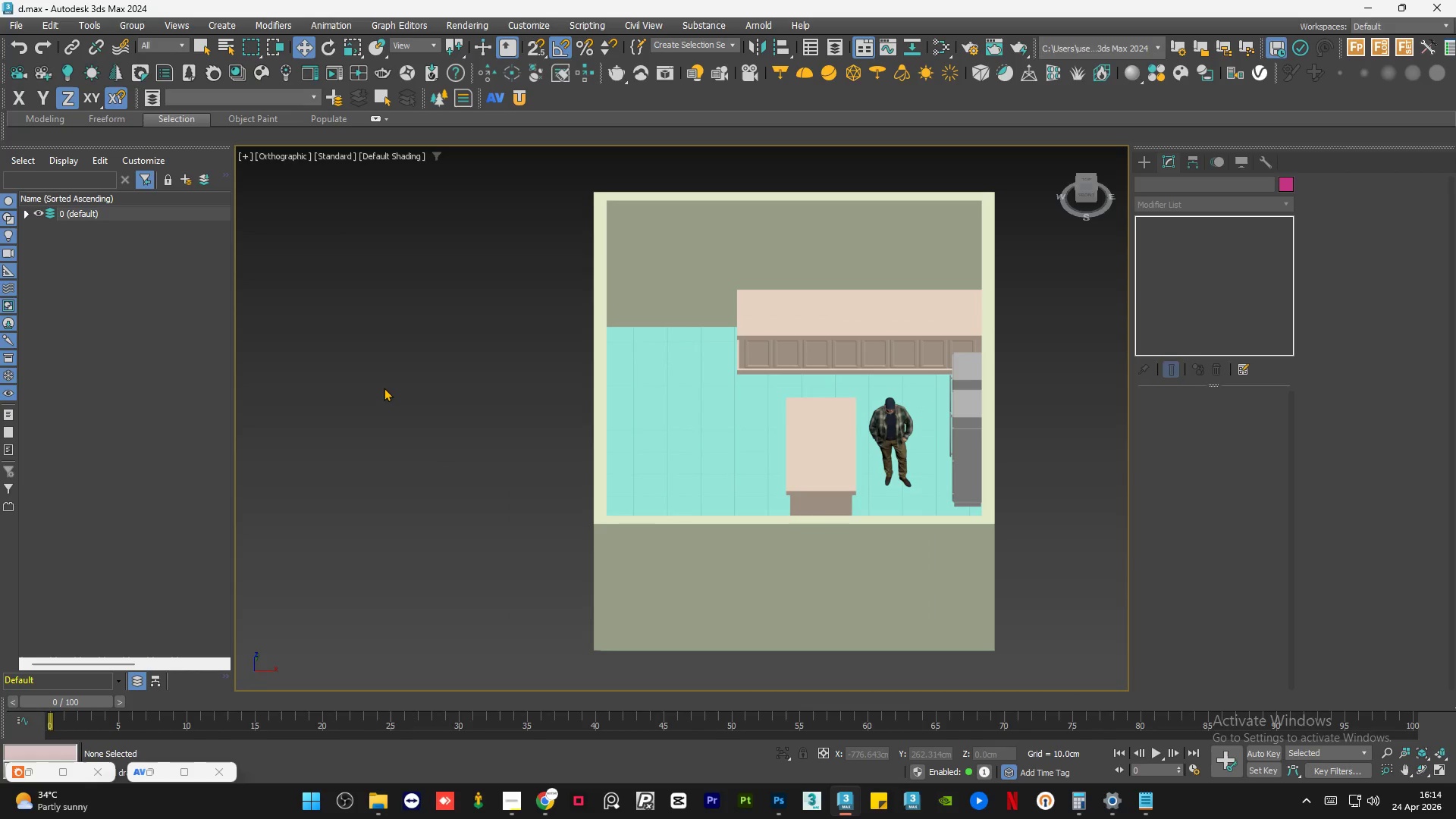 
left_click([384, 388])
 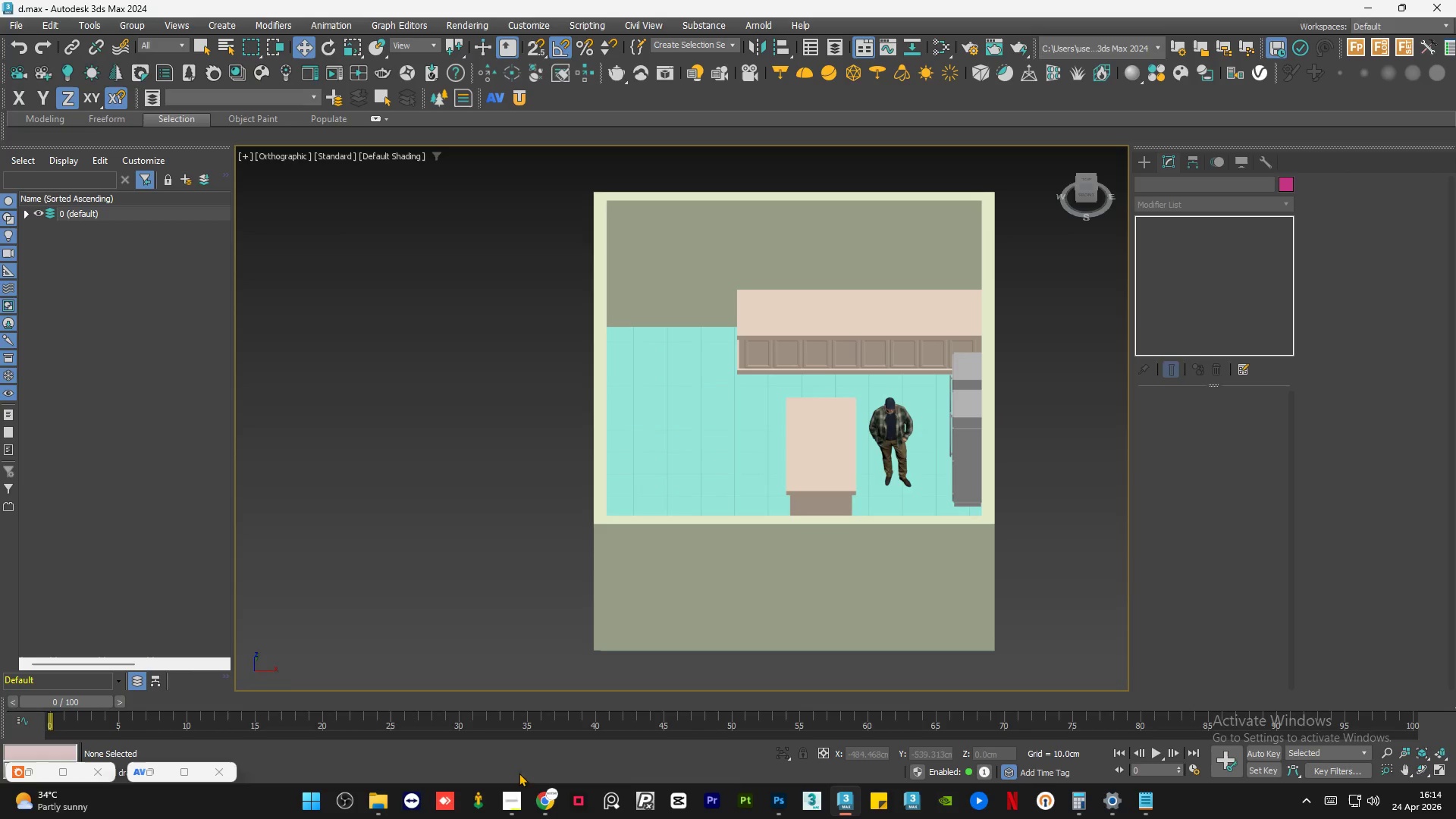 
left_click([513, 816])